 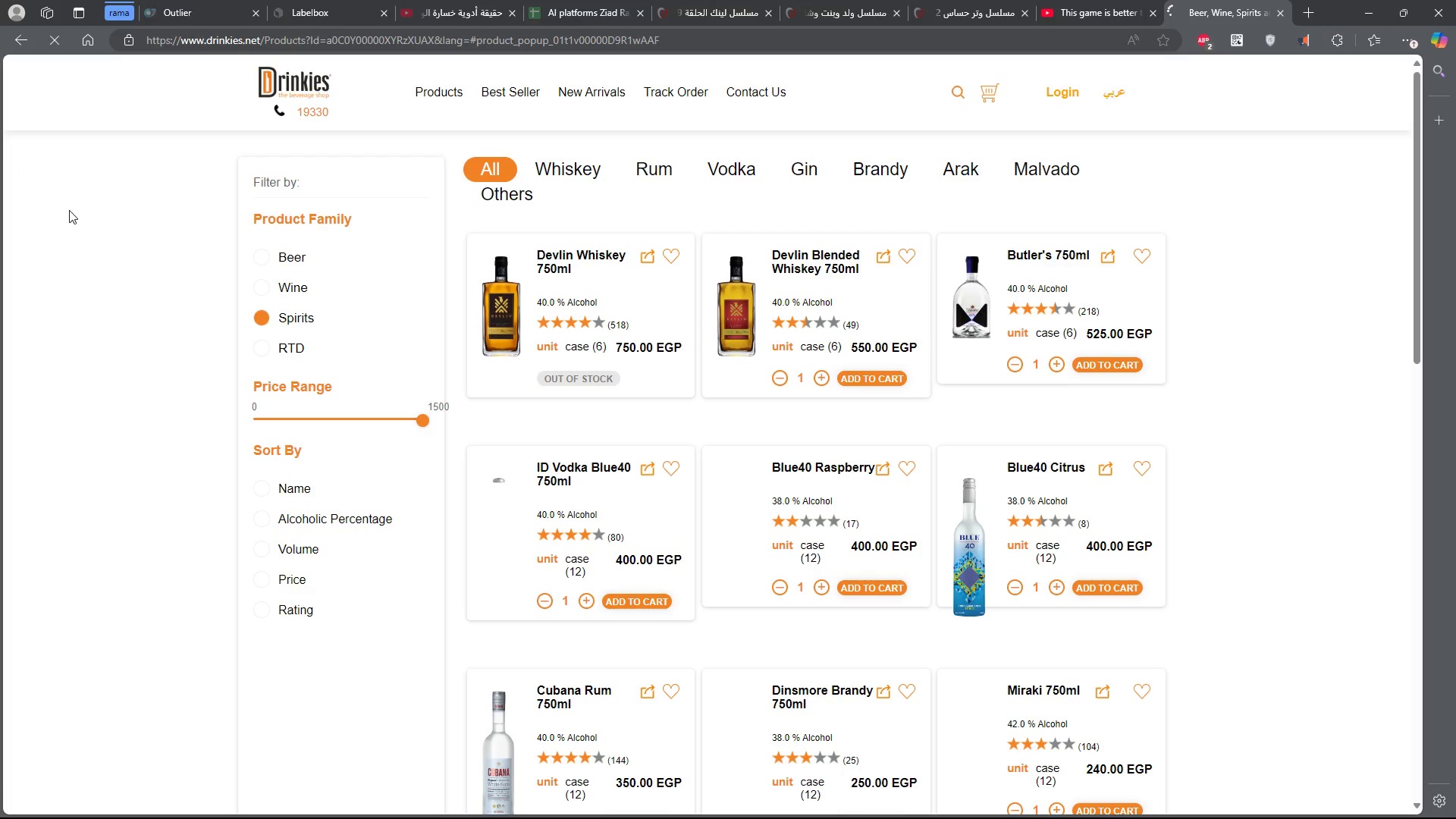 
scroll: coordinate [1219, 384], scroll_direction: down, amount: 5.0
 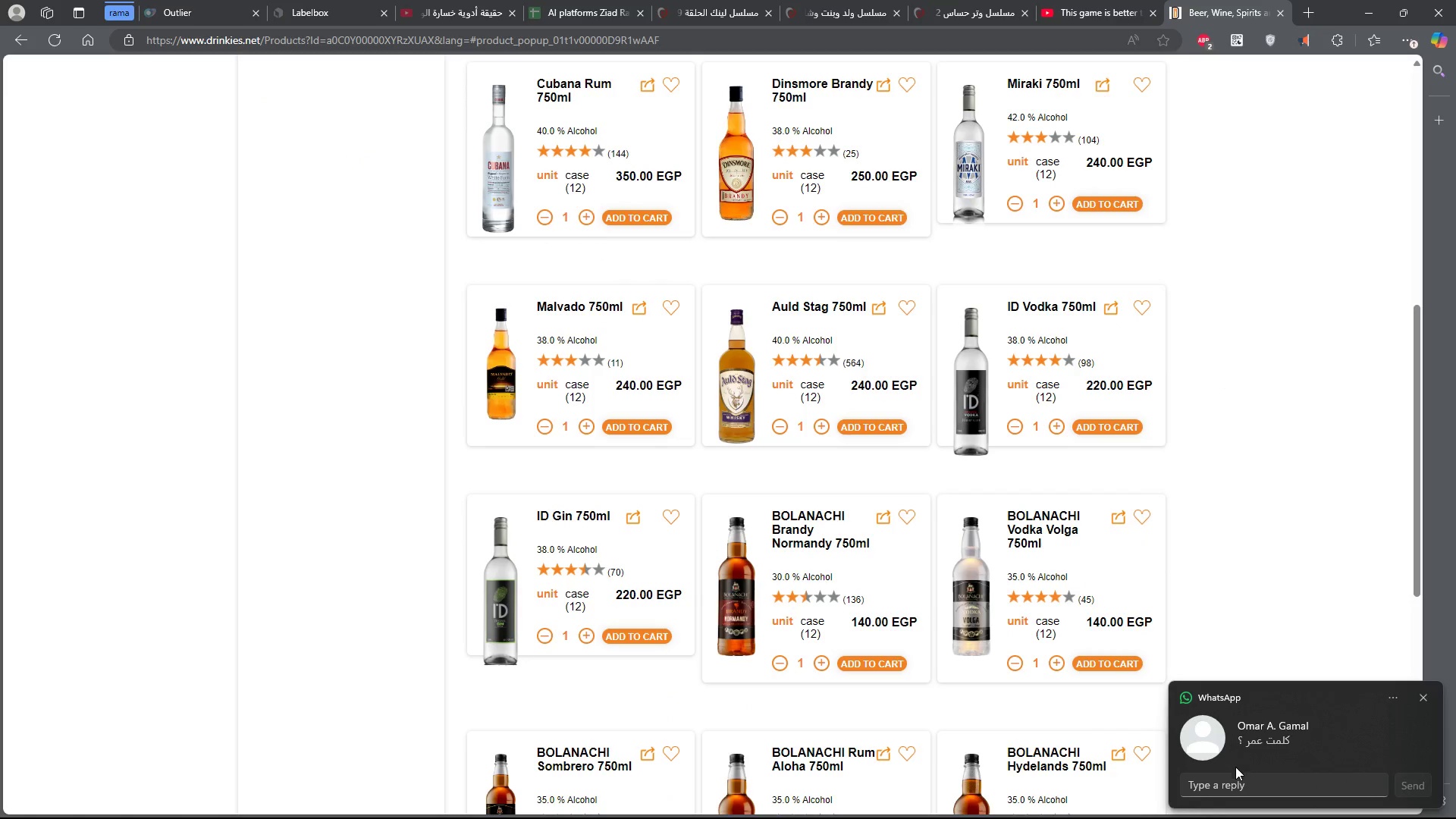 
key(H)
 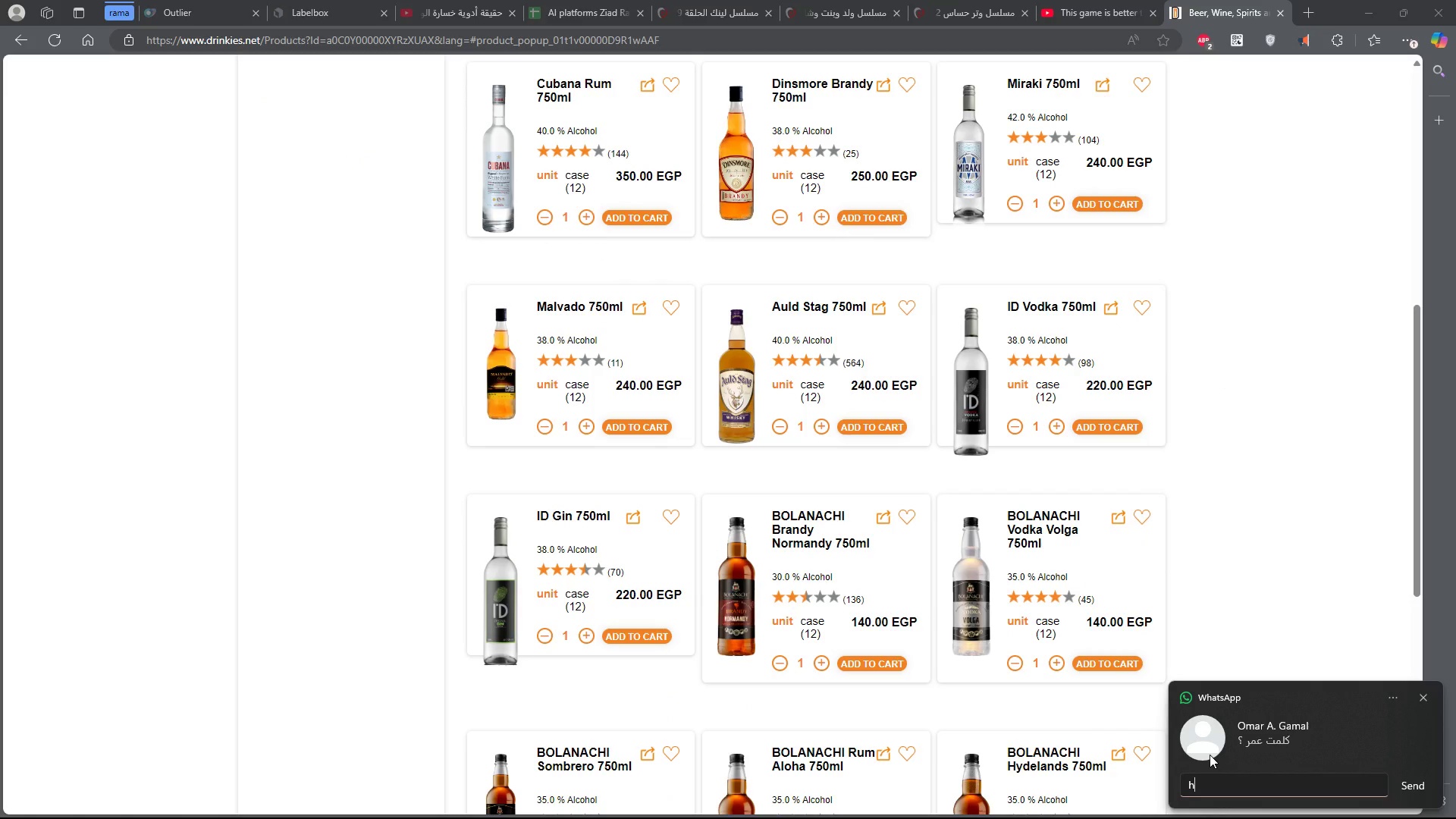 
key(Backspace)
 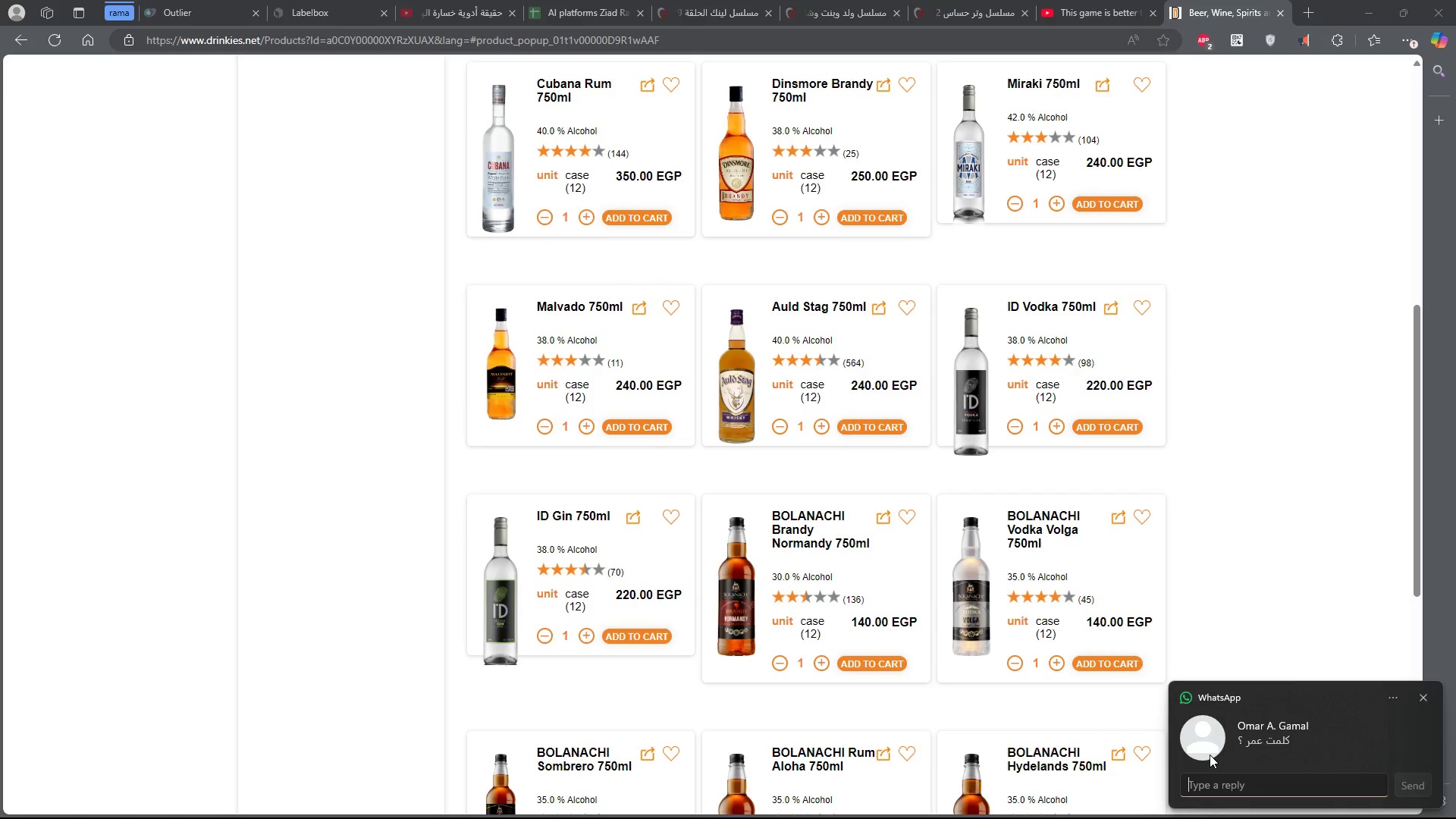 
key(Alt+AltLeft)
 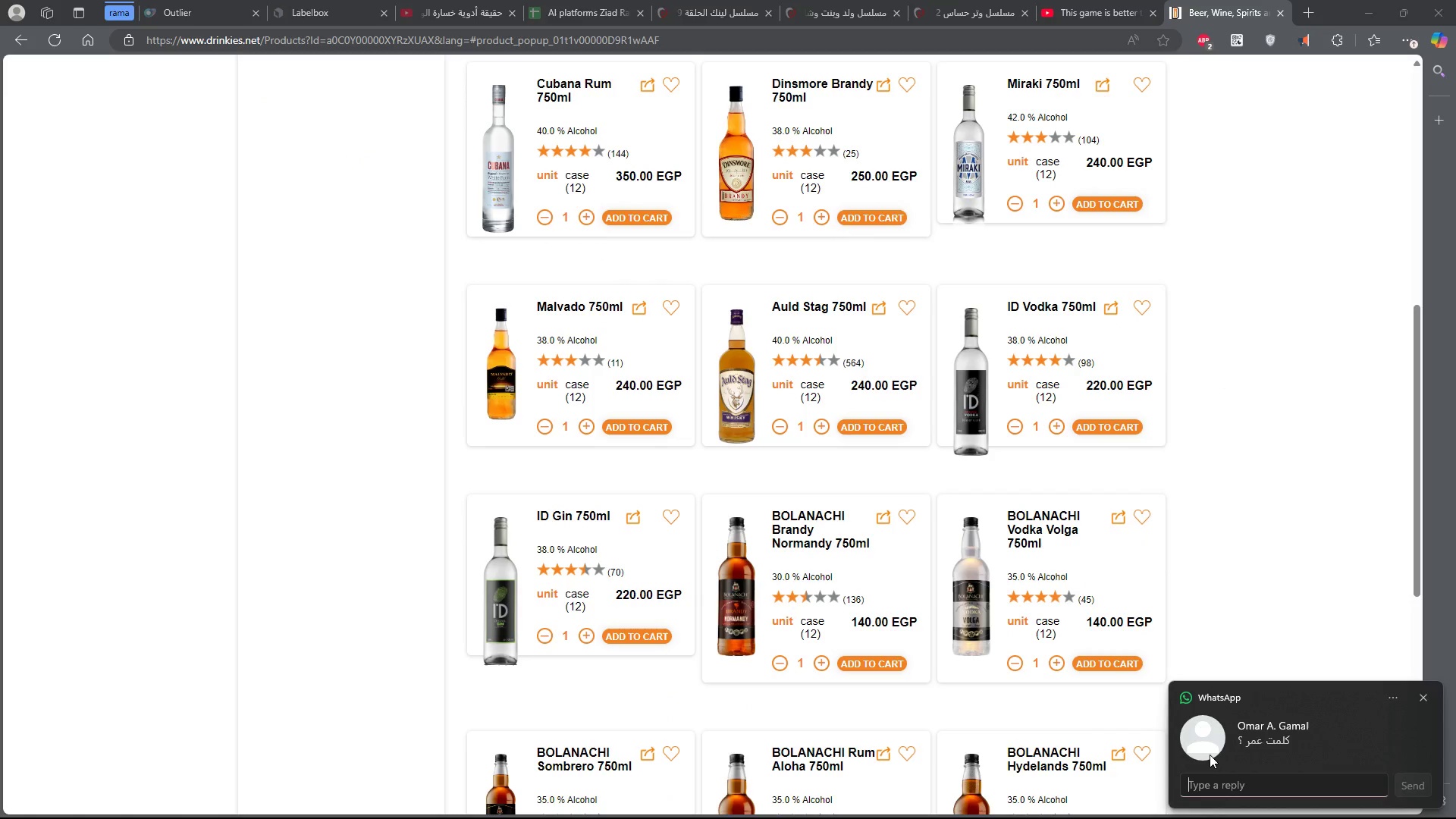 
type(hi)
 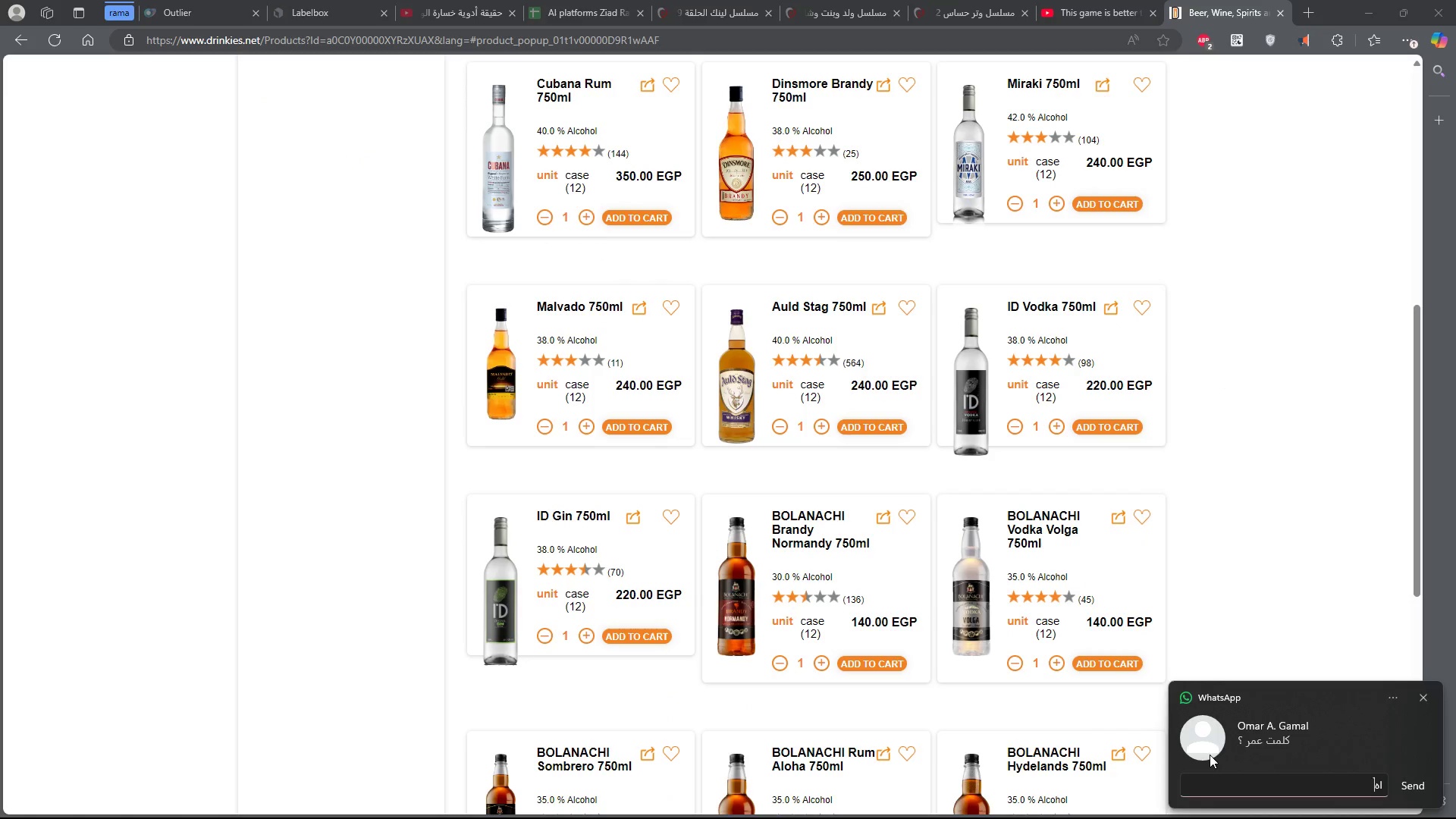 
key(Enter)
 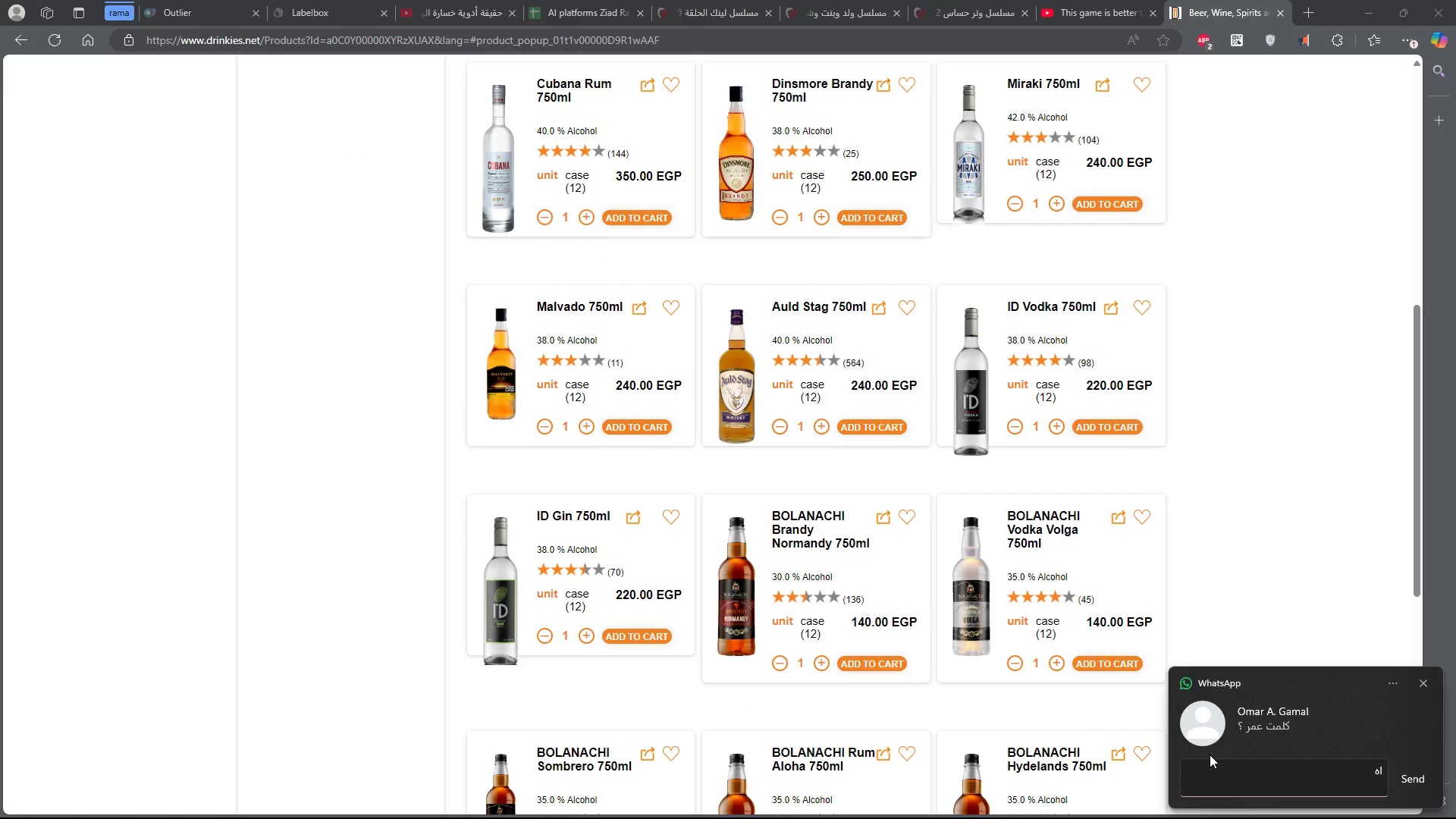 
key(Enter)
 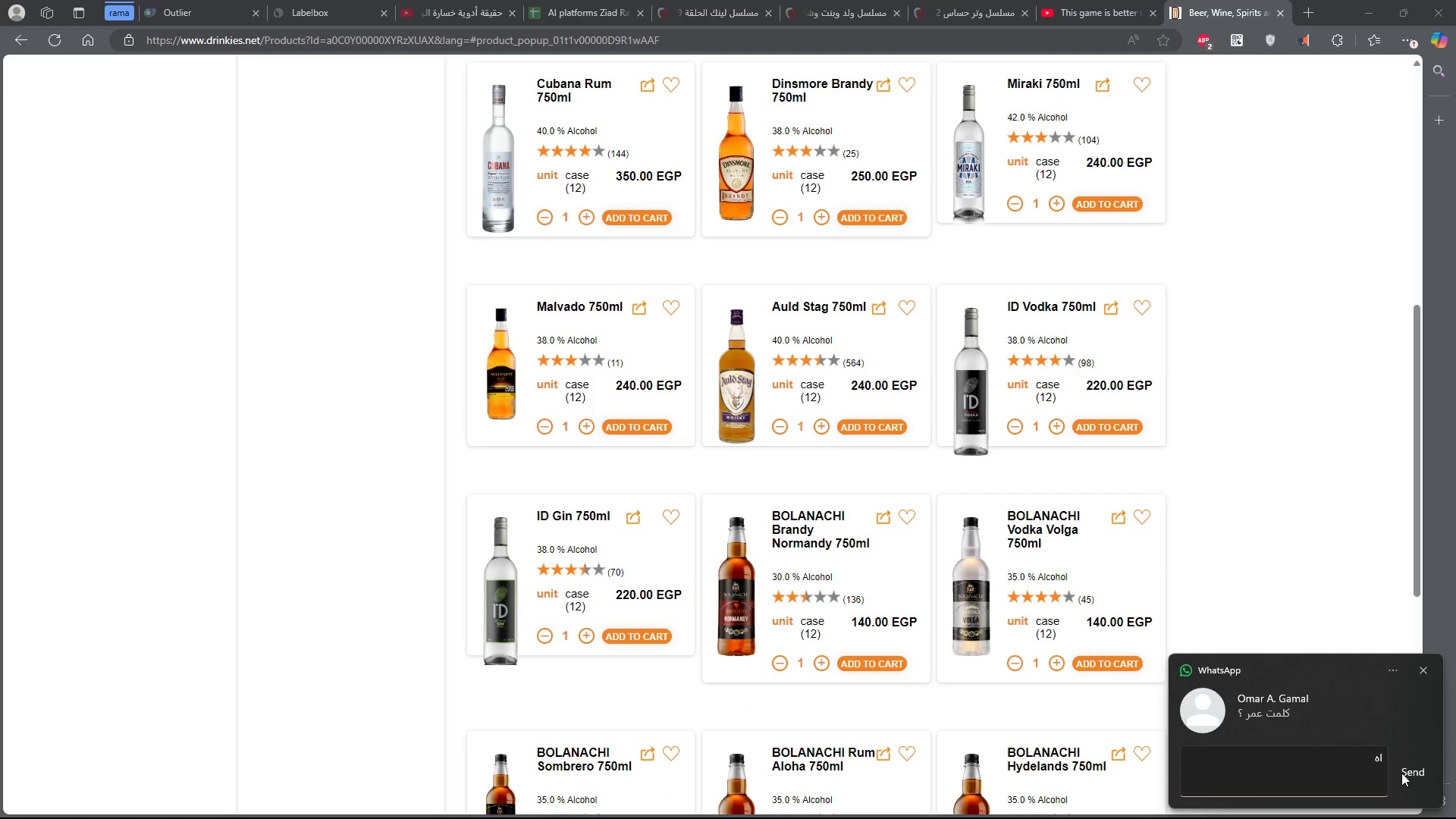 
left_click([1429, 786])
 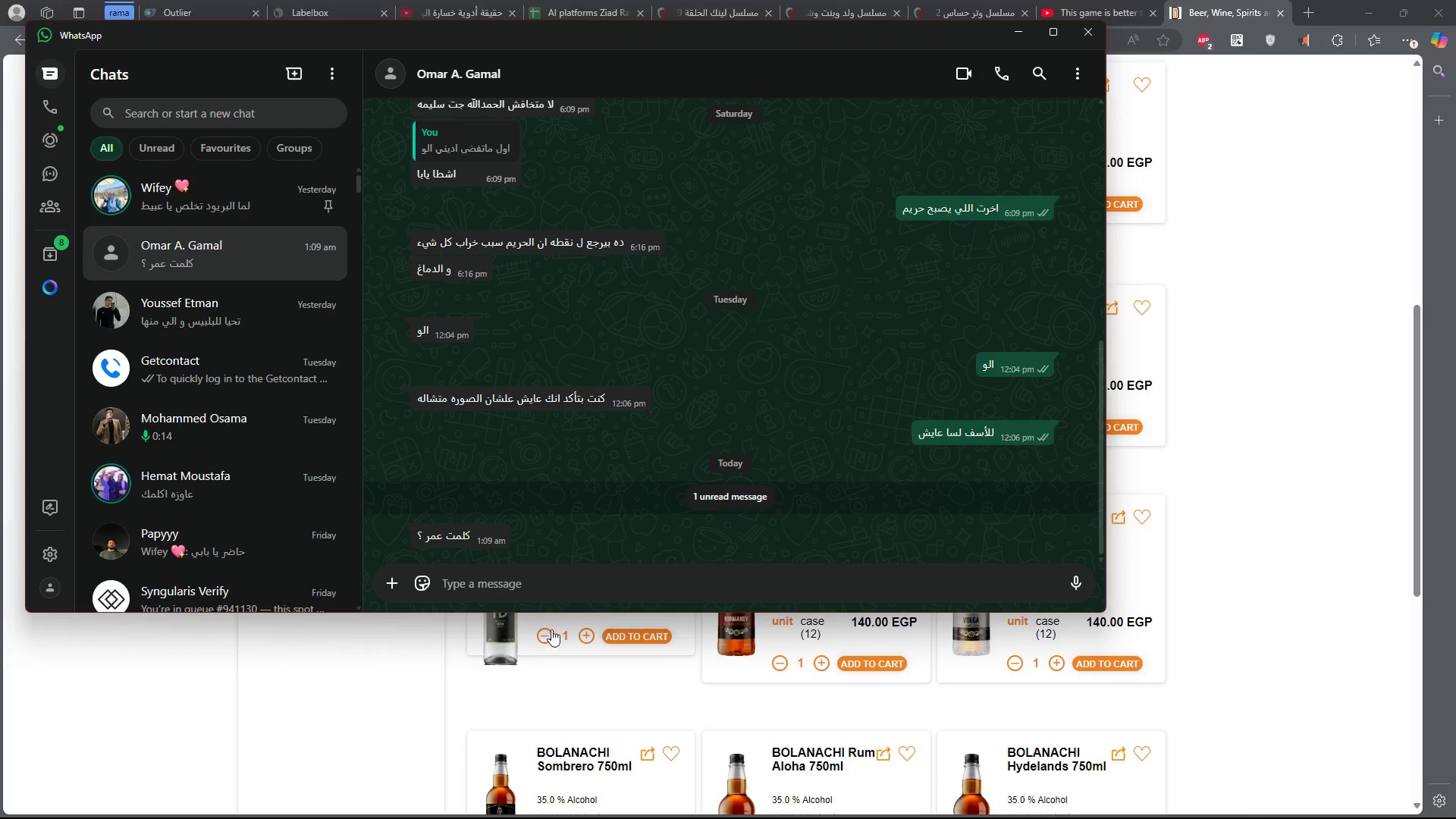 
left_click([641, 584])
 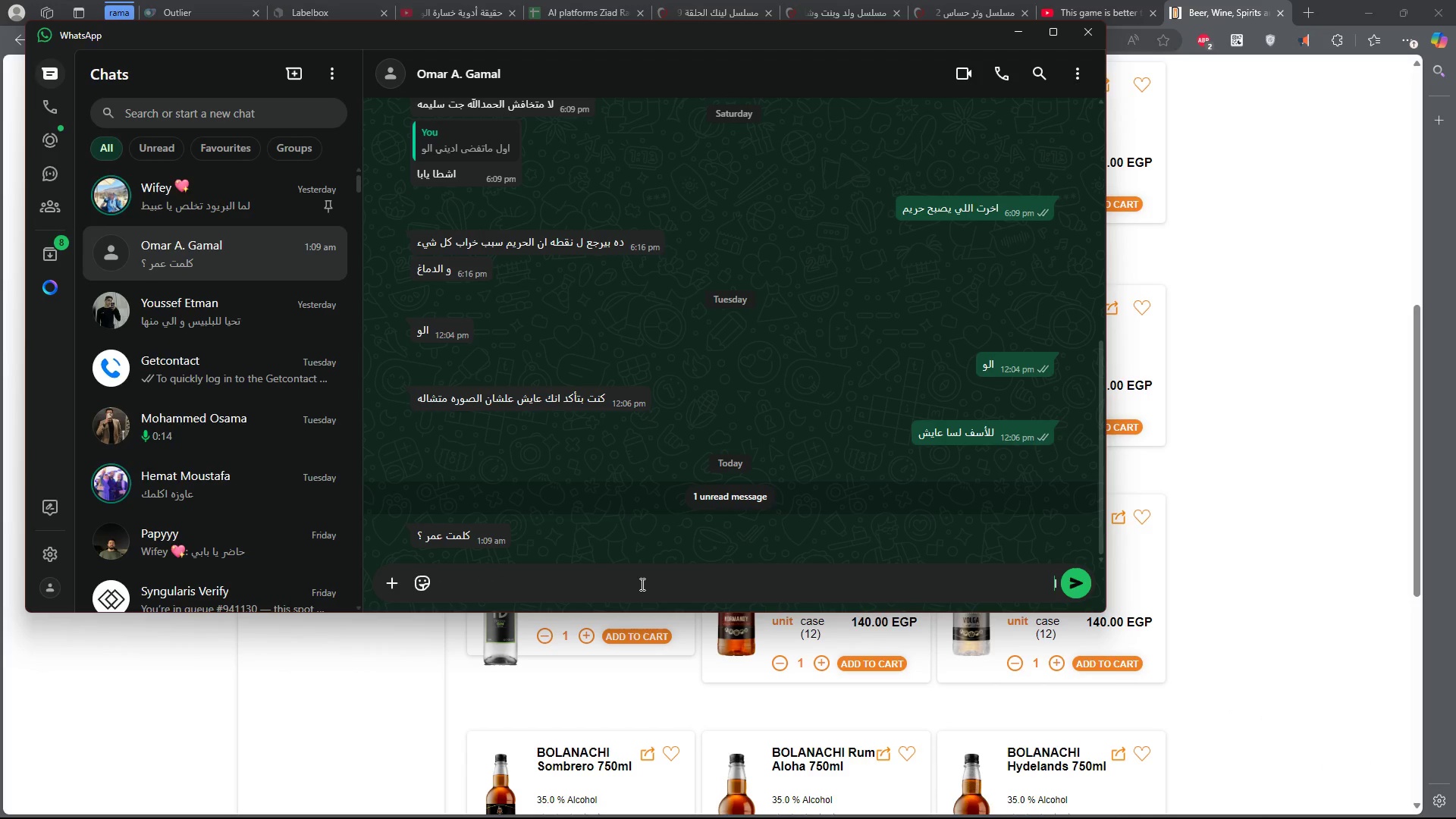 
type(hi)
 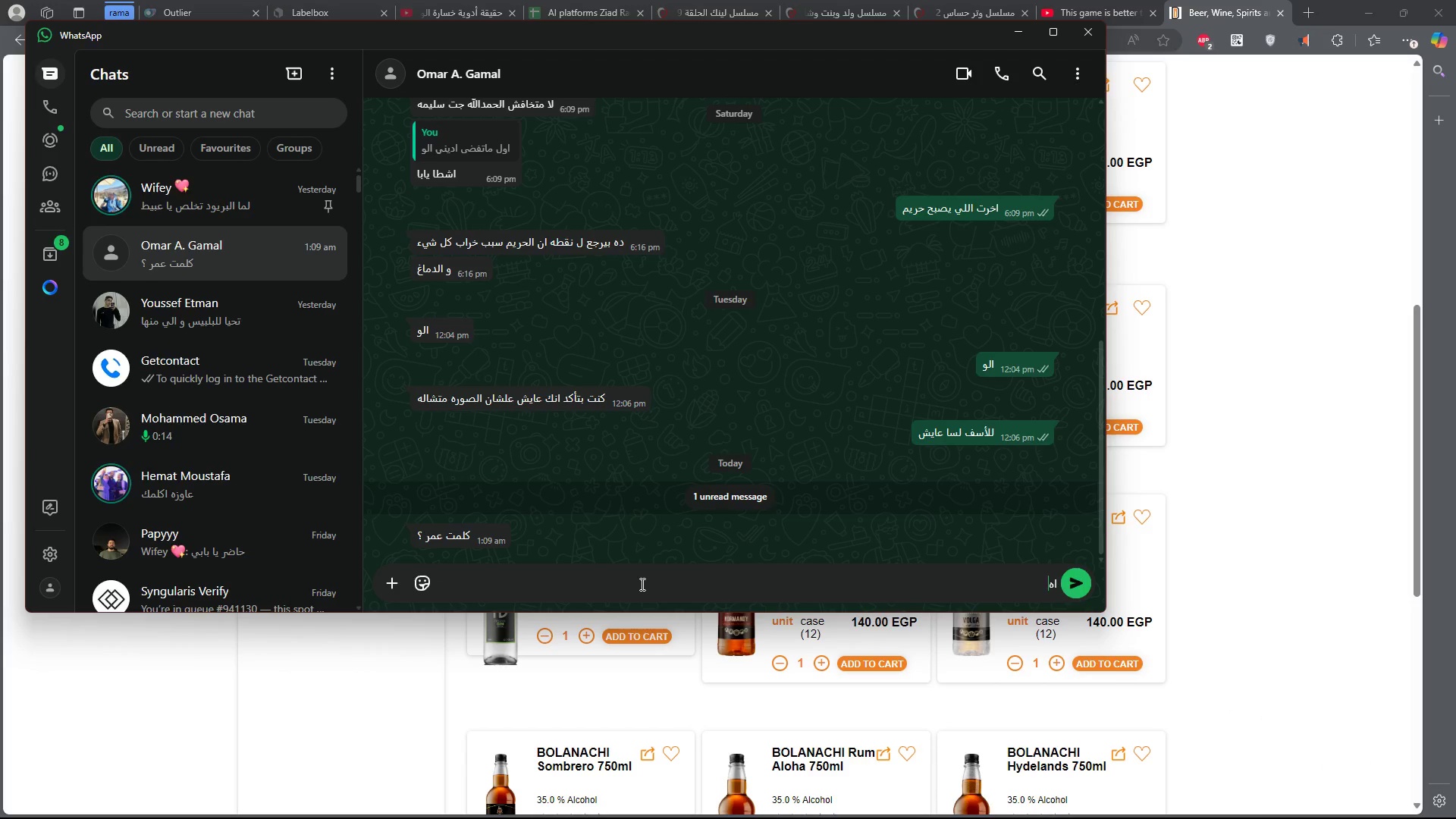 
key(Enter)
 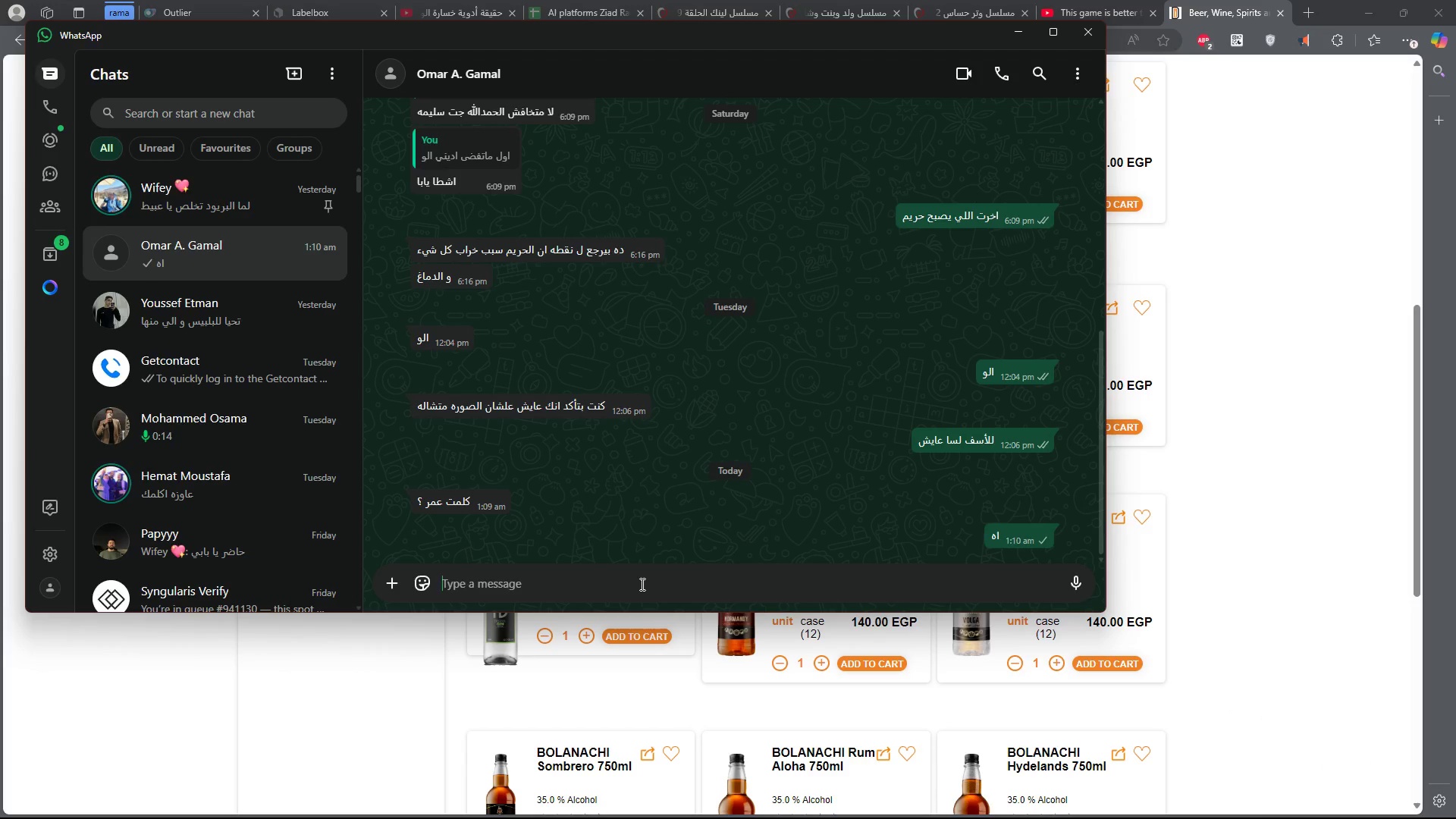 
type(rhgd p)
key(Backspace)
type(a,t,h ijulg,h hdi , r,g,gd , hkj,h kh.gdk)
 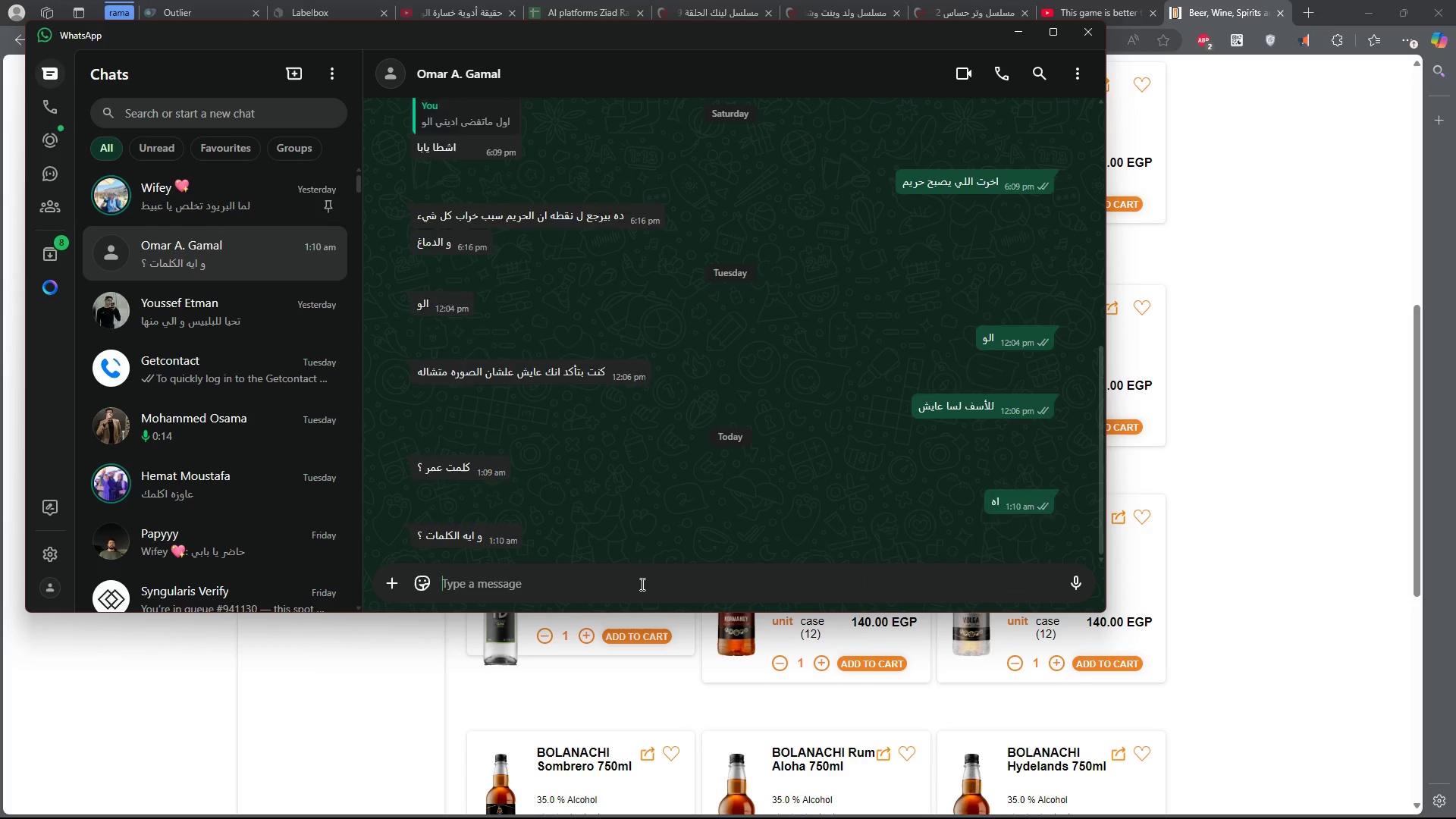 
key(Enter)
 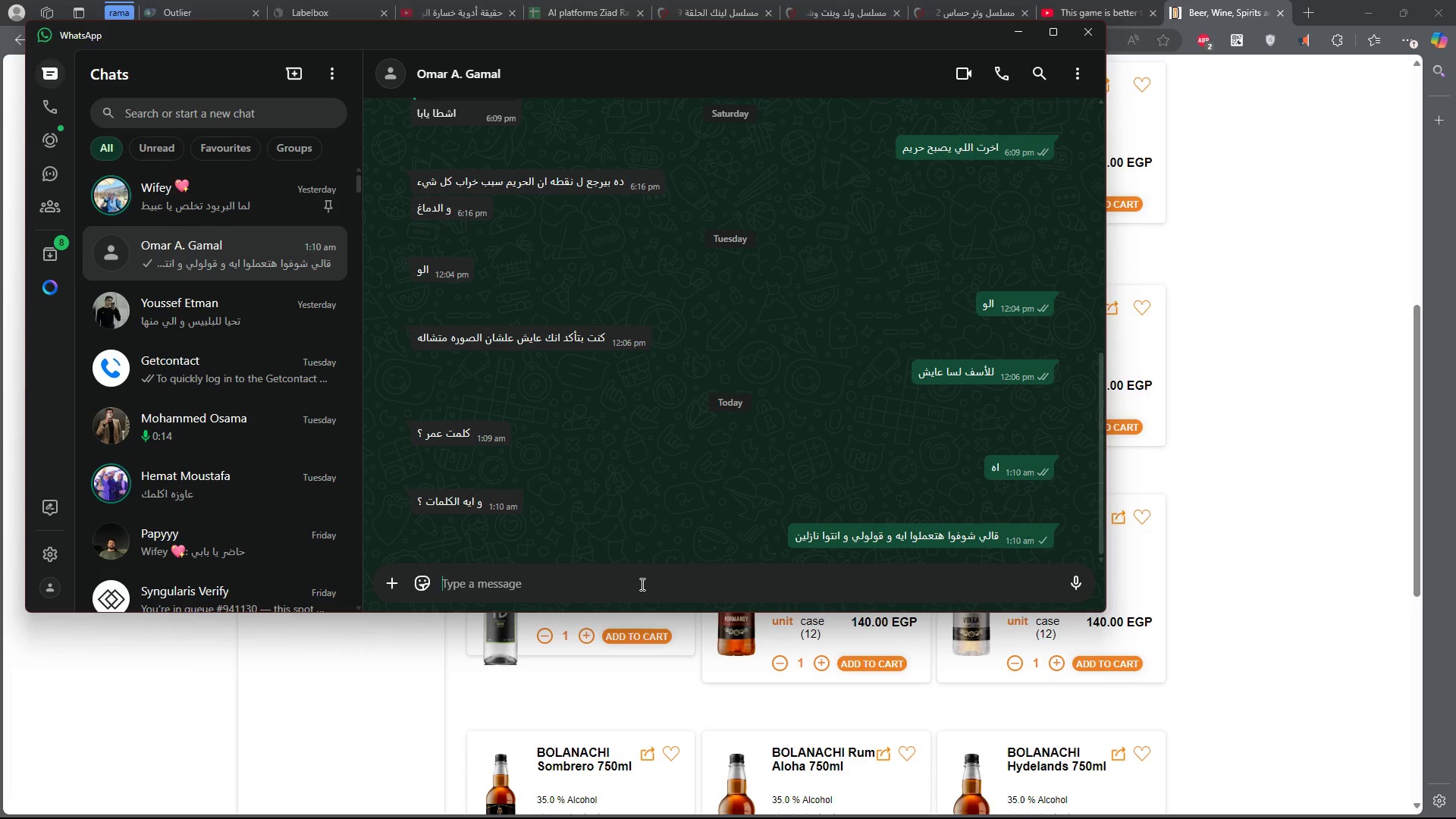 
key(Alt+AltLeft)
 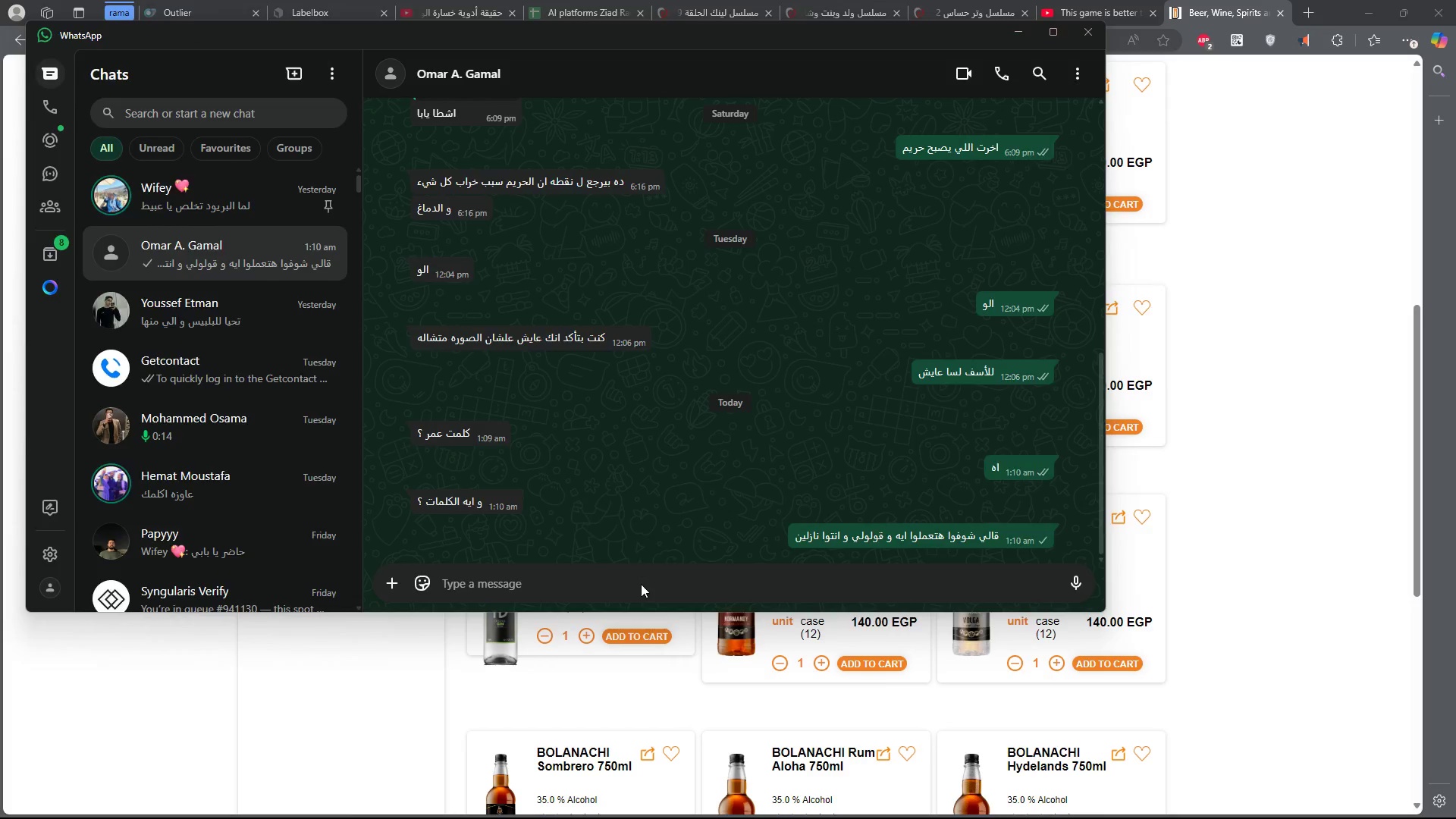 
key(Alt+Tab)
 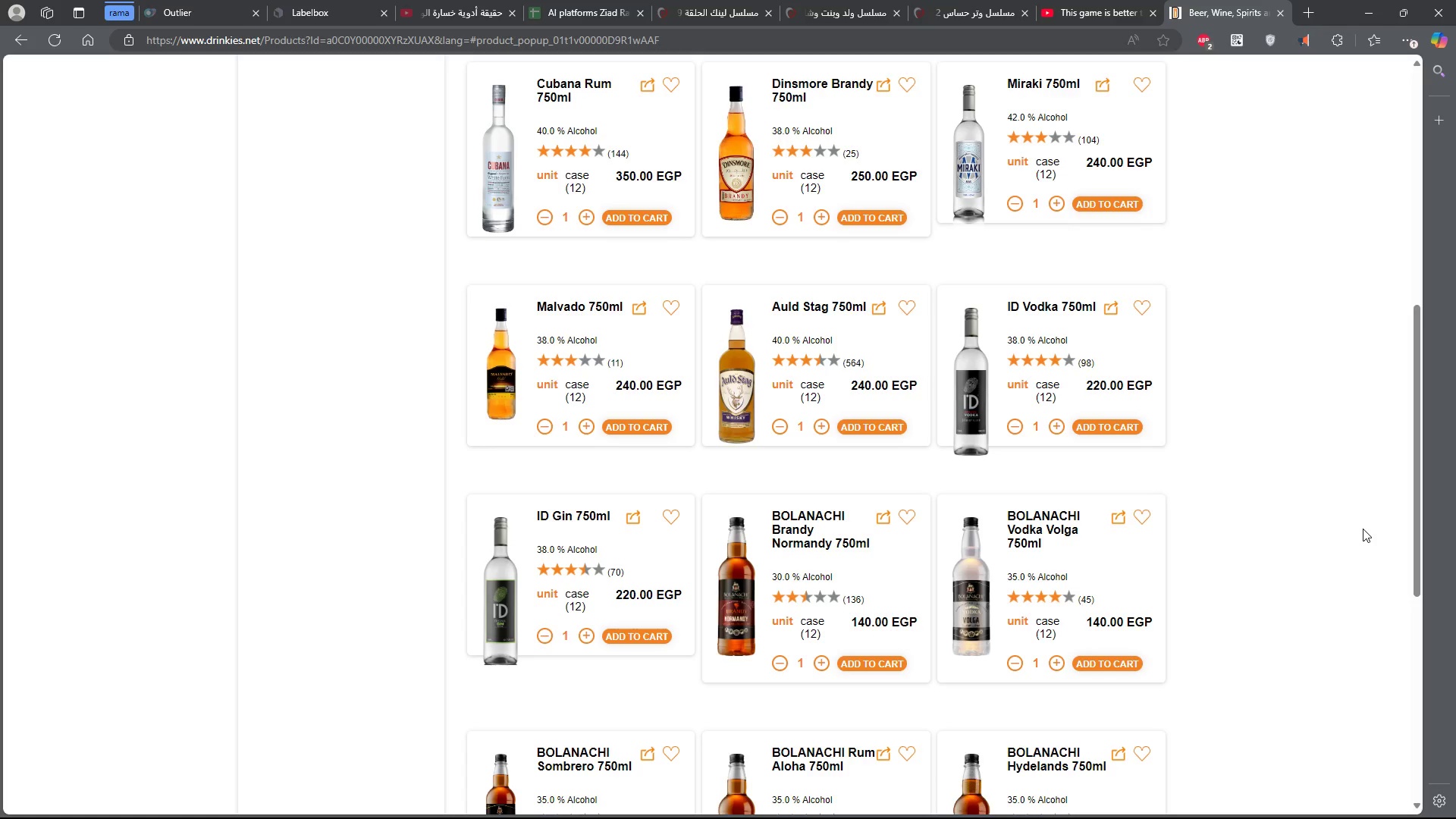 
wait(14.23)
 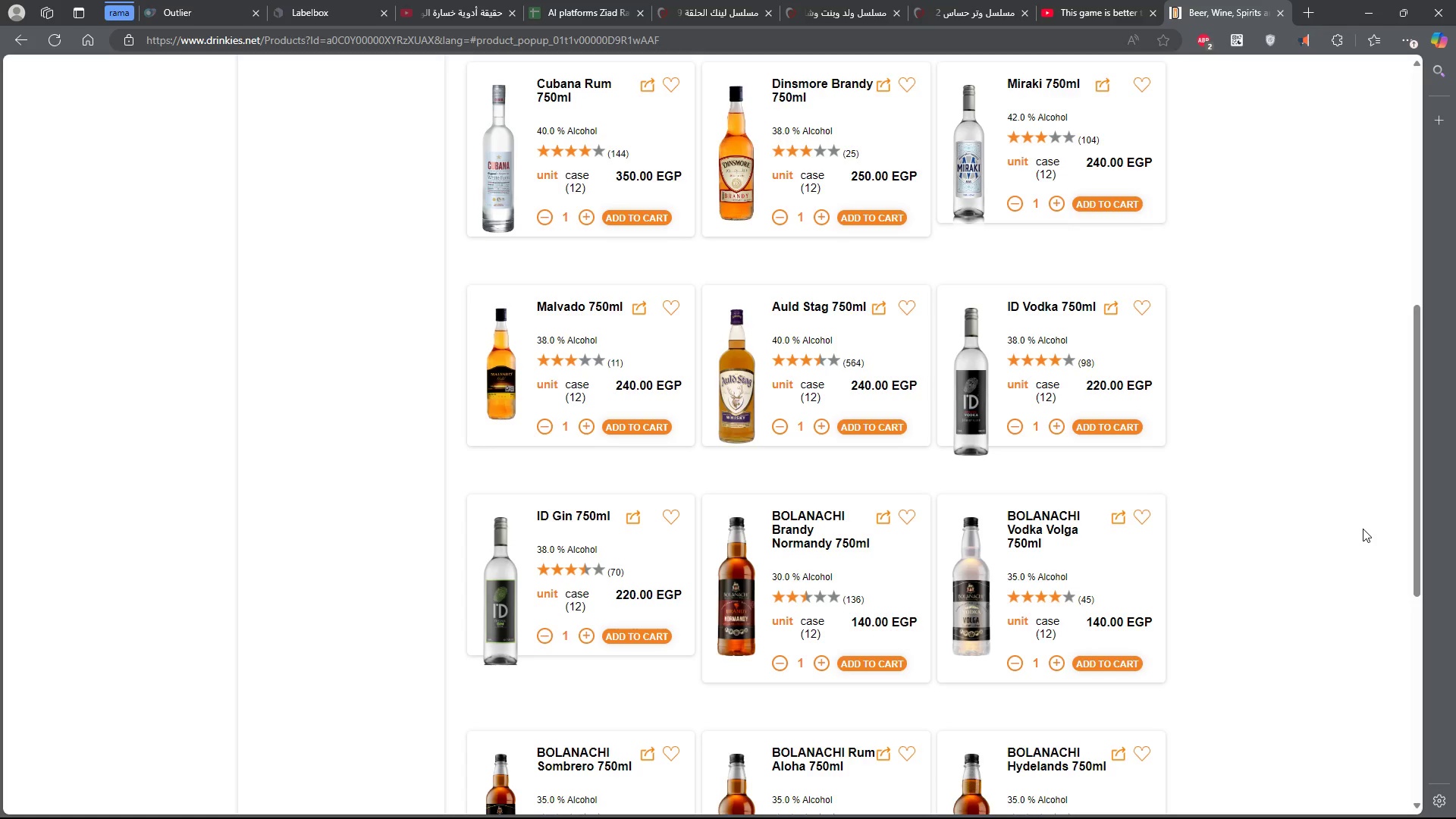 
scroll: coordinate [1363, 529], scroll_direction: up, amount: 1.0
 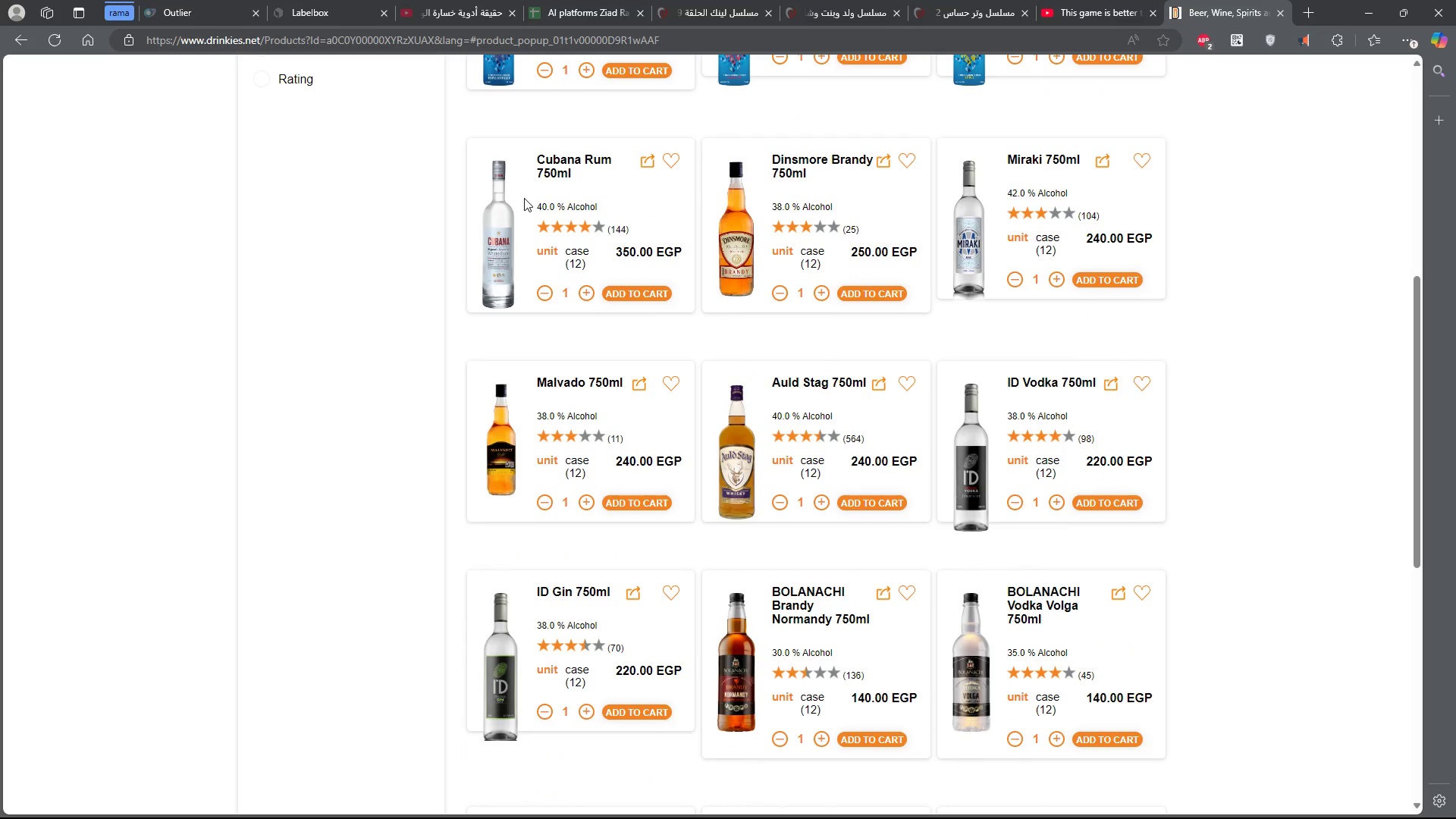 
wait(9.1)
 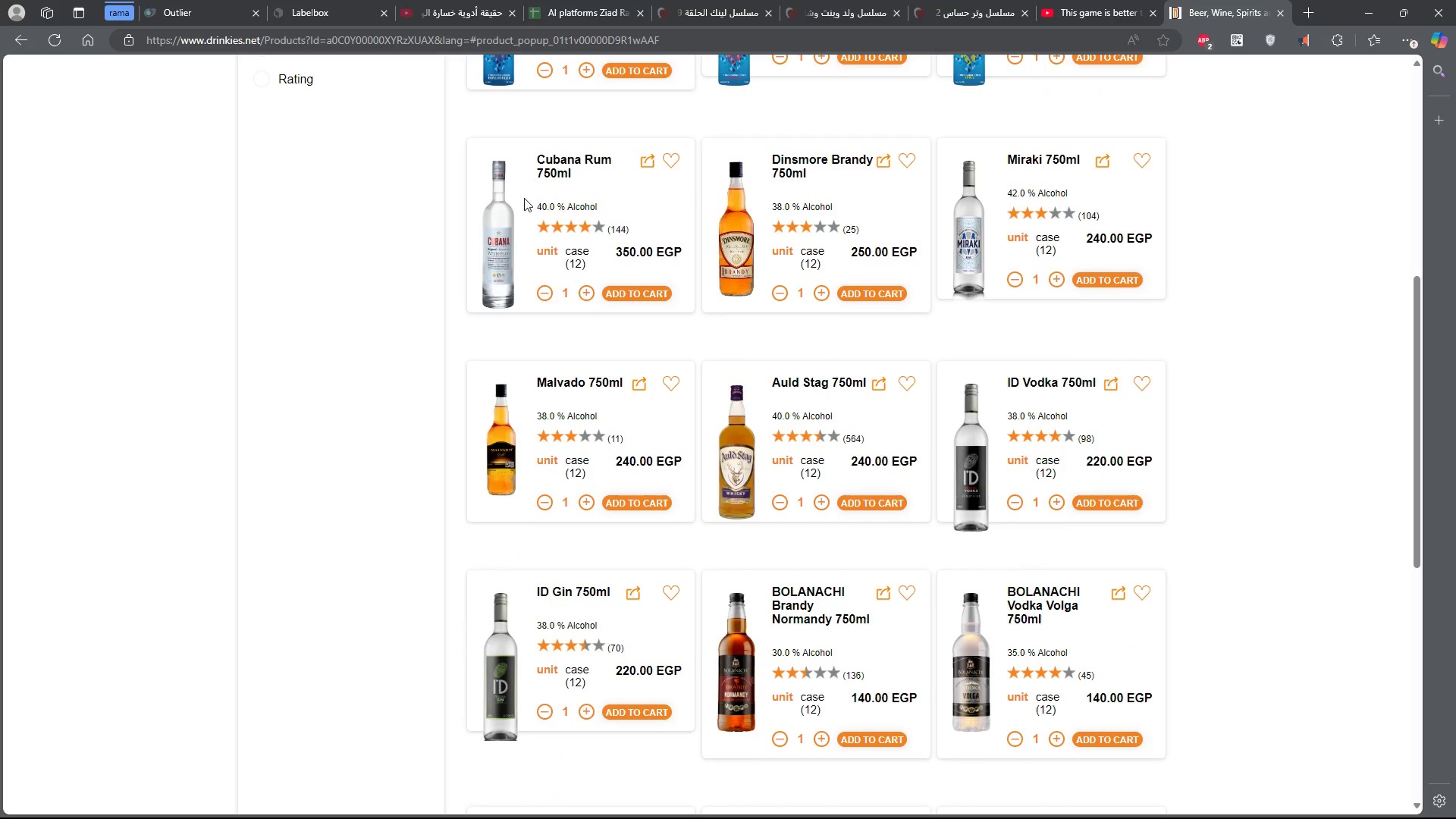 
scroll: coordinate [1298, 299], scroll_direction: down, amount: 5.0
 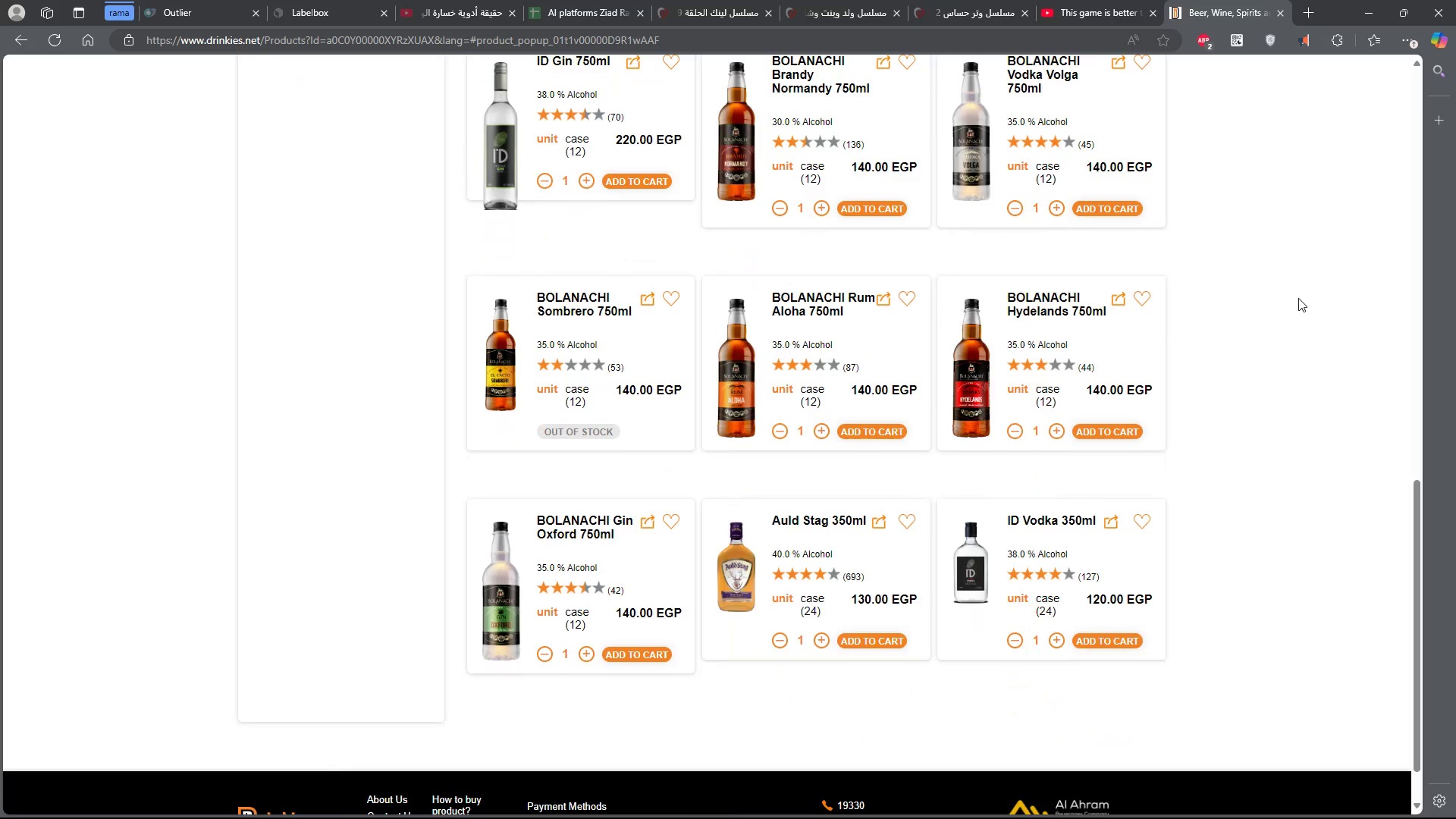 
scroll: coordinate [1298, 298], scroll_direction: up, amount: 9.0
 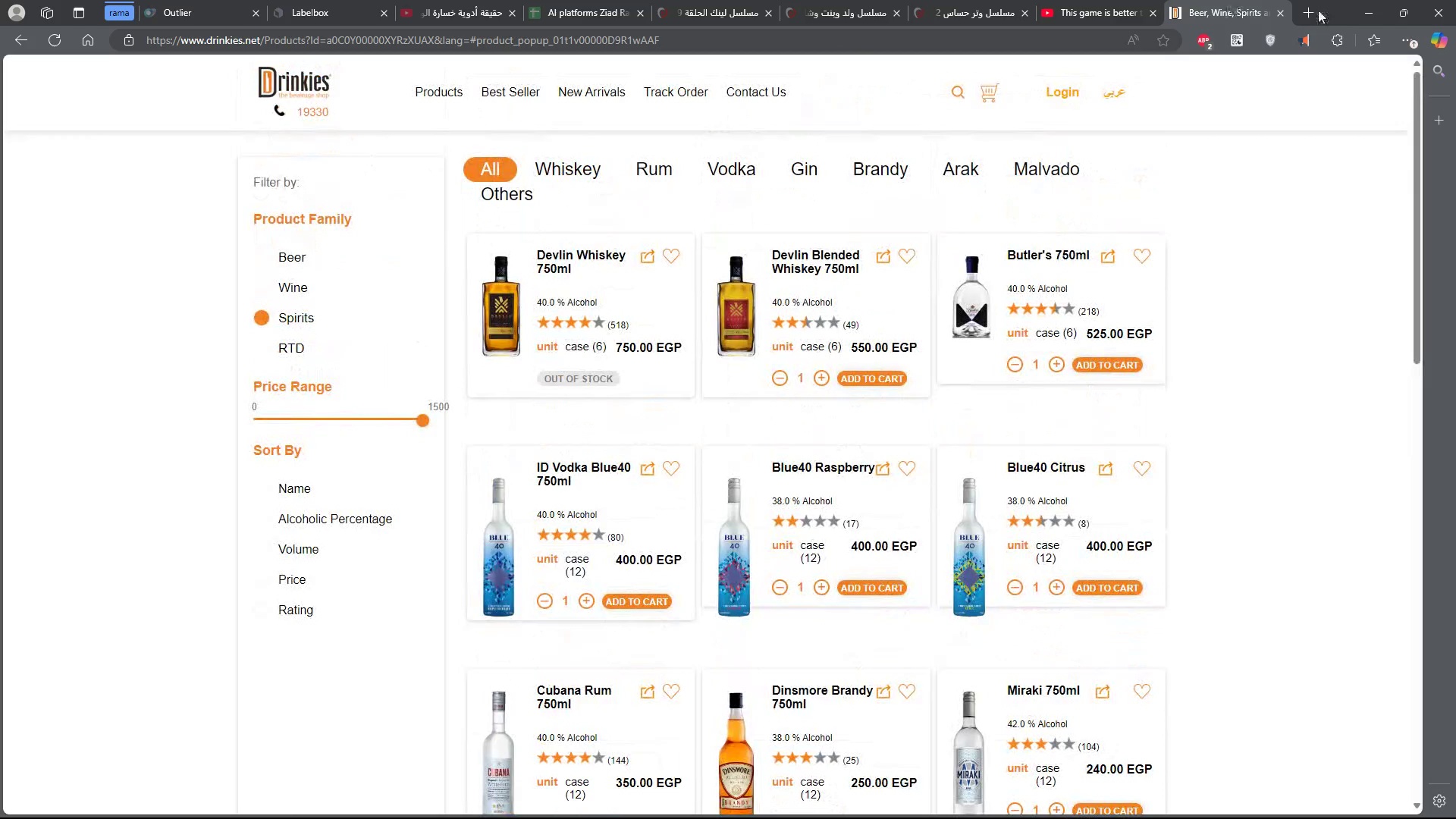 
left_click([1316, 9])
 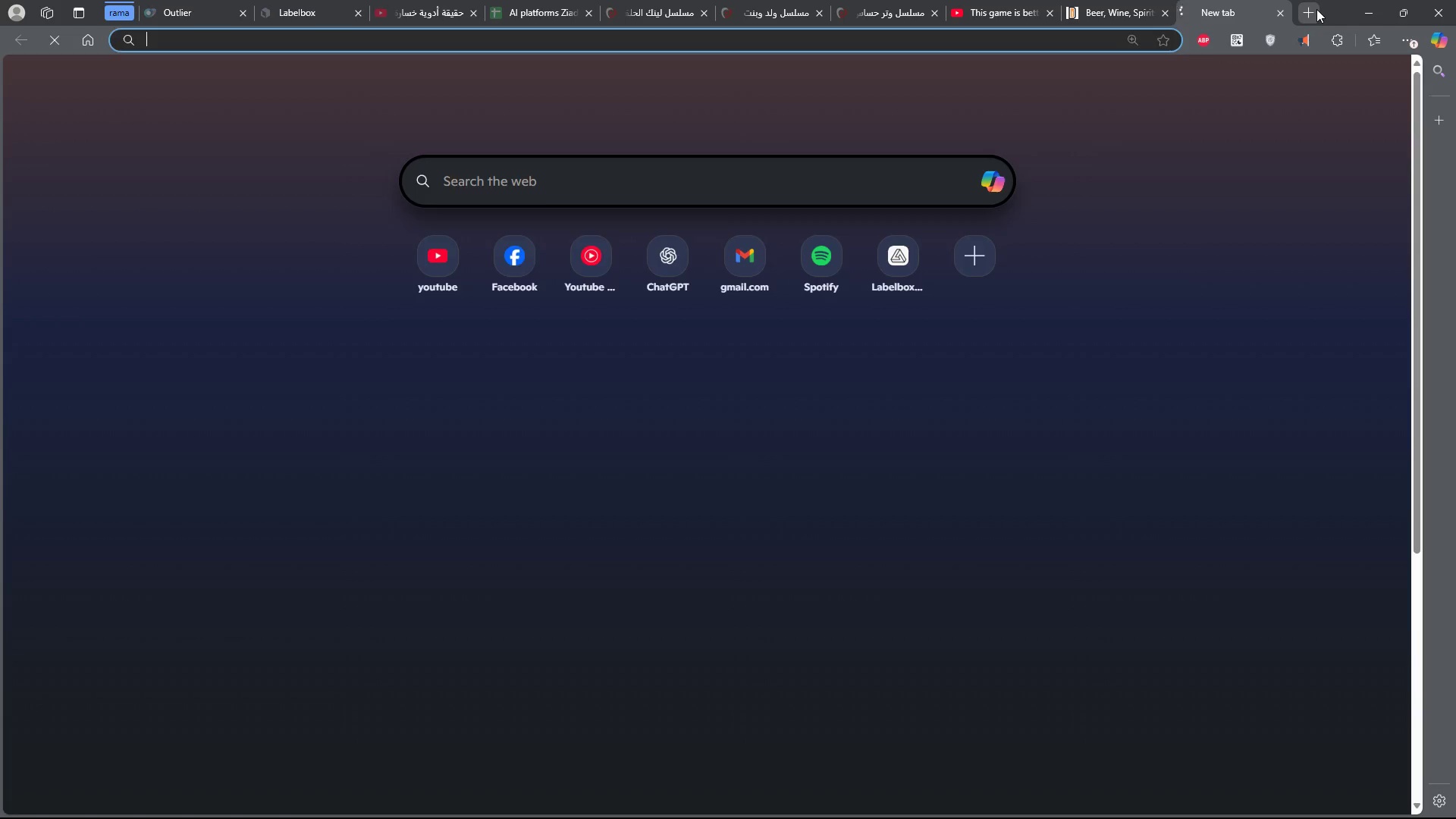 
type(how )
 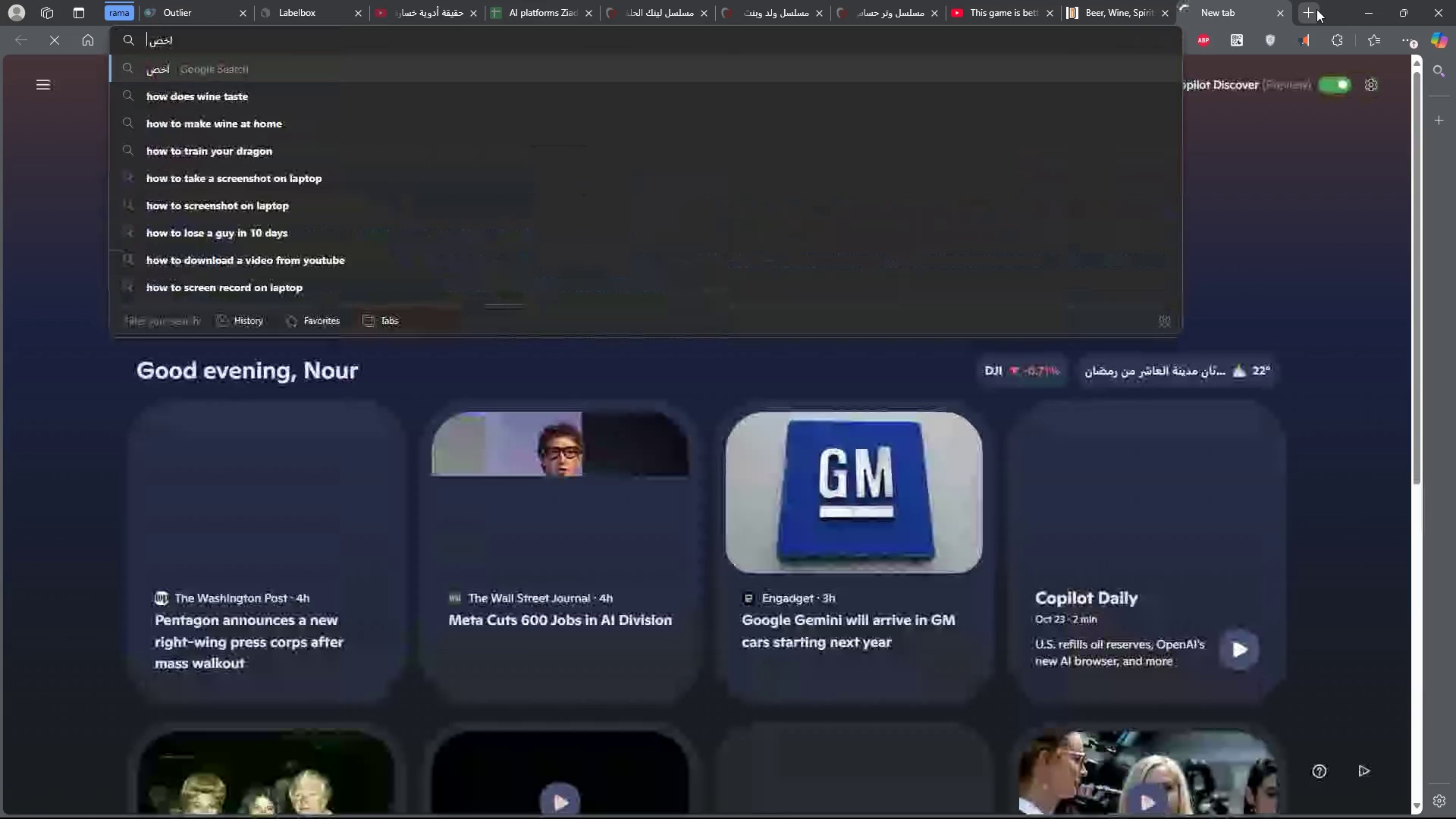 
key(Control+ControlLeft)
 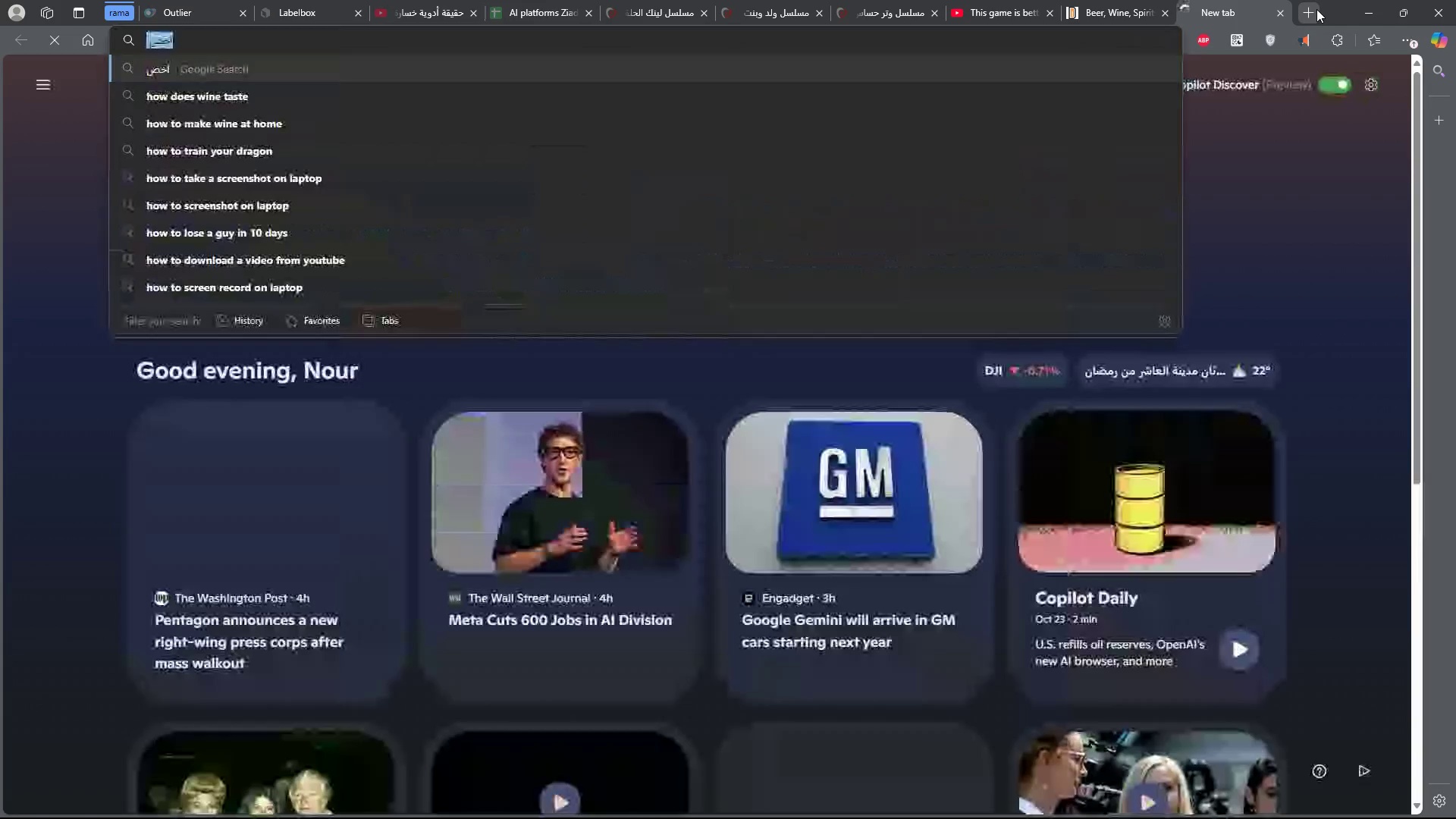 
key(Control+A)
 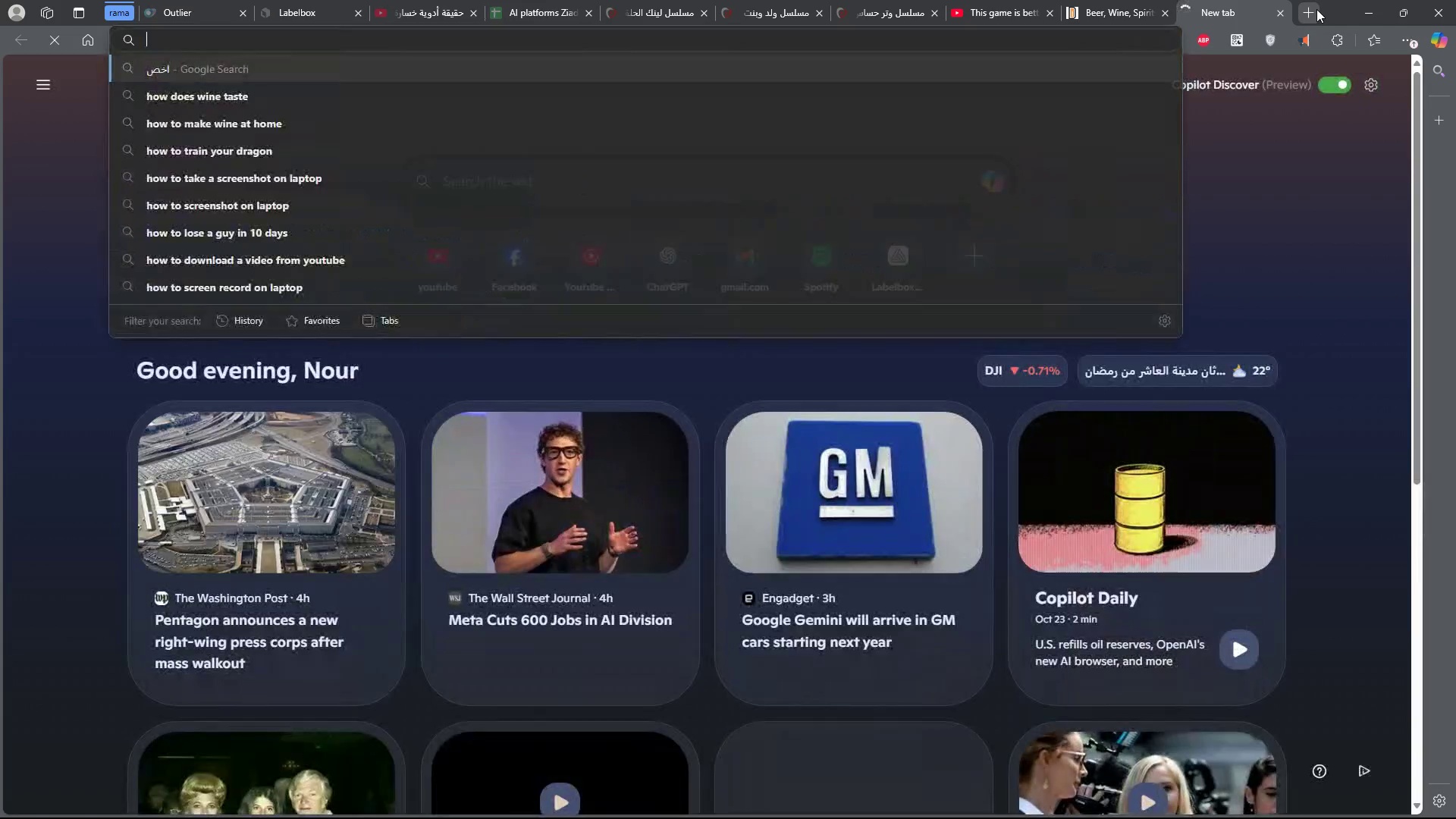 
key(Control+Backspace)
 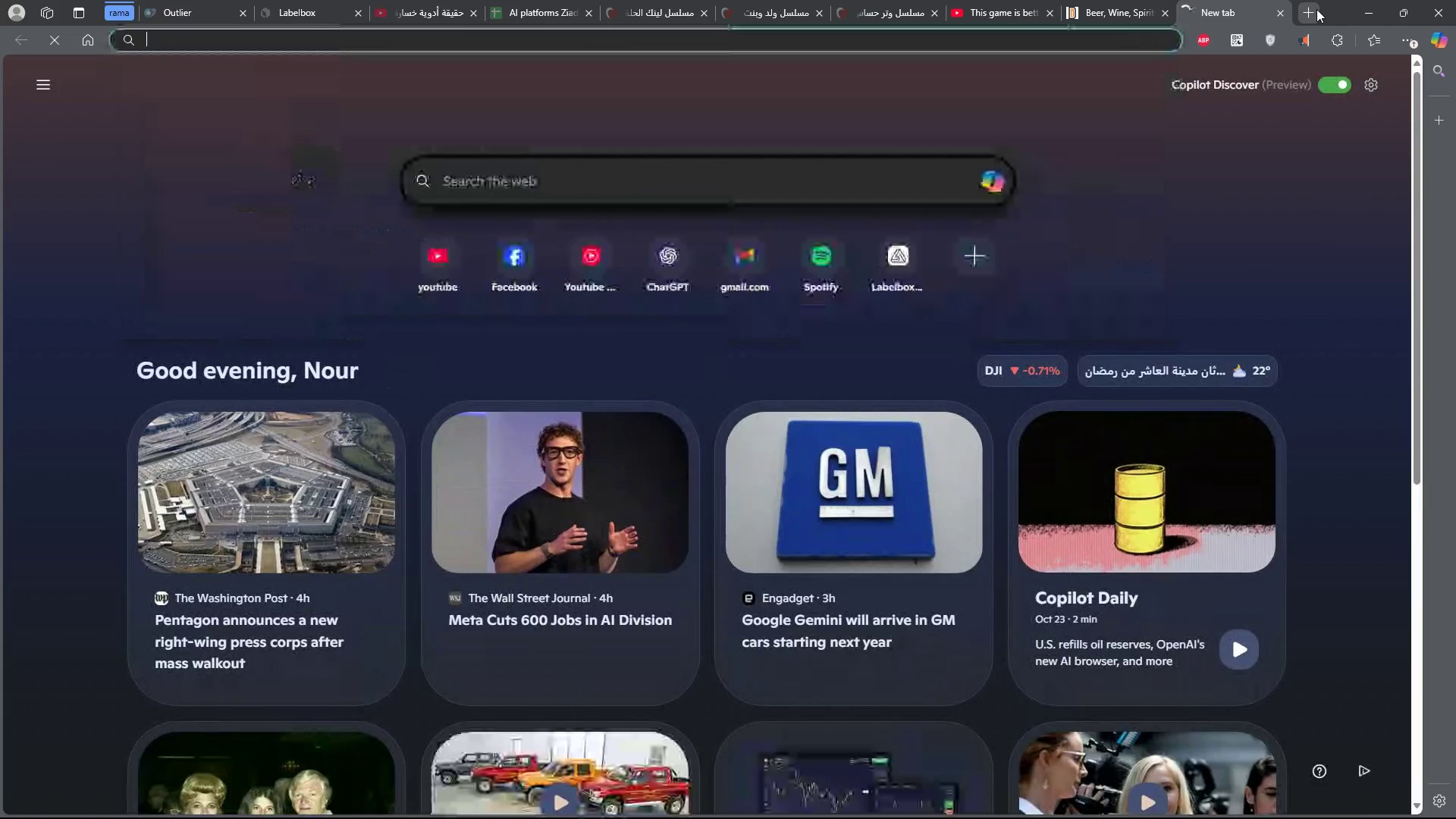 
key(Alt+AltLeft)
 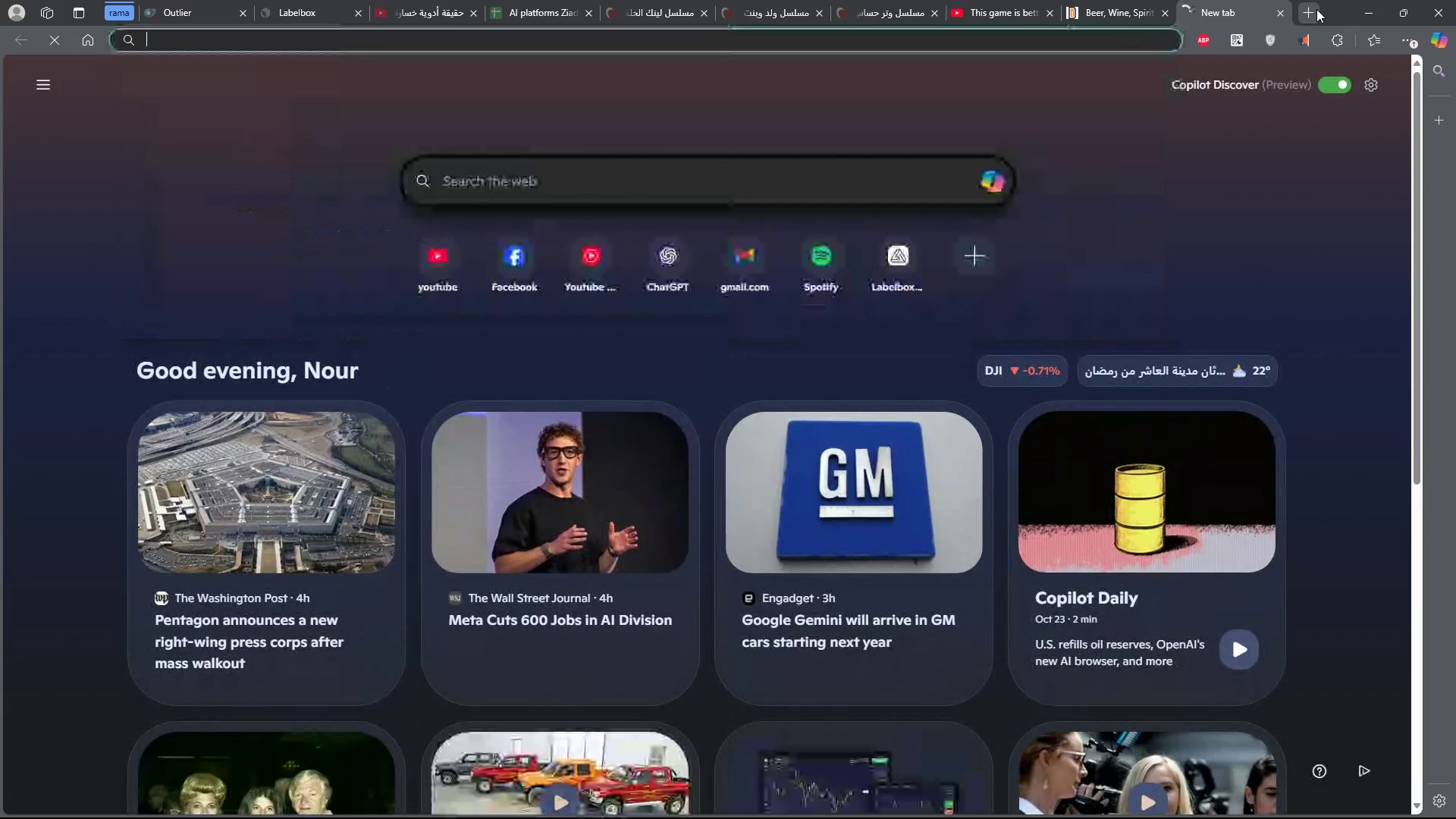 
type(how is the cubv)
key(Backspace)
type(ana rum)
 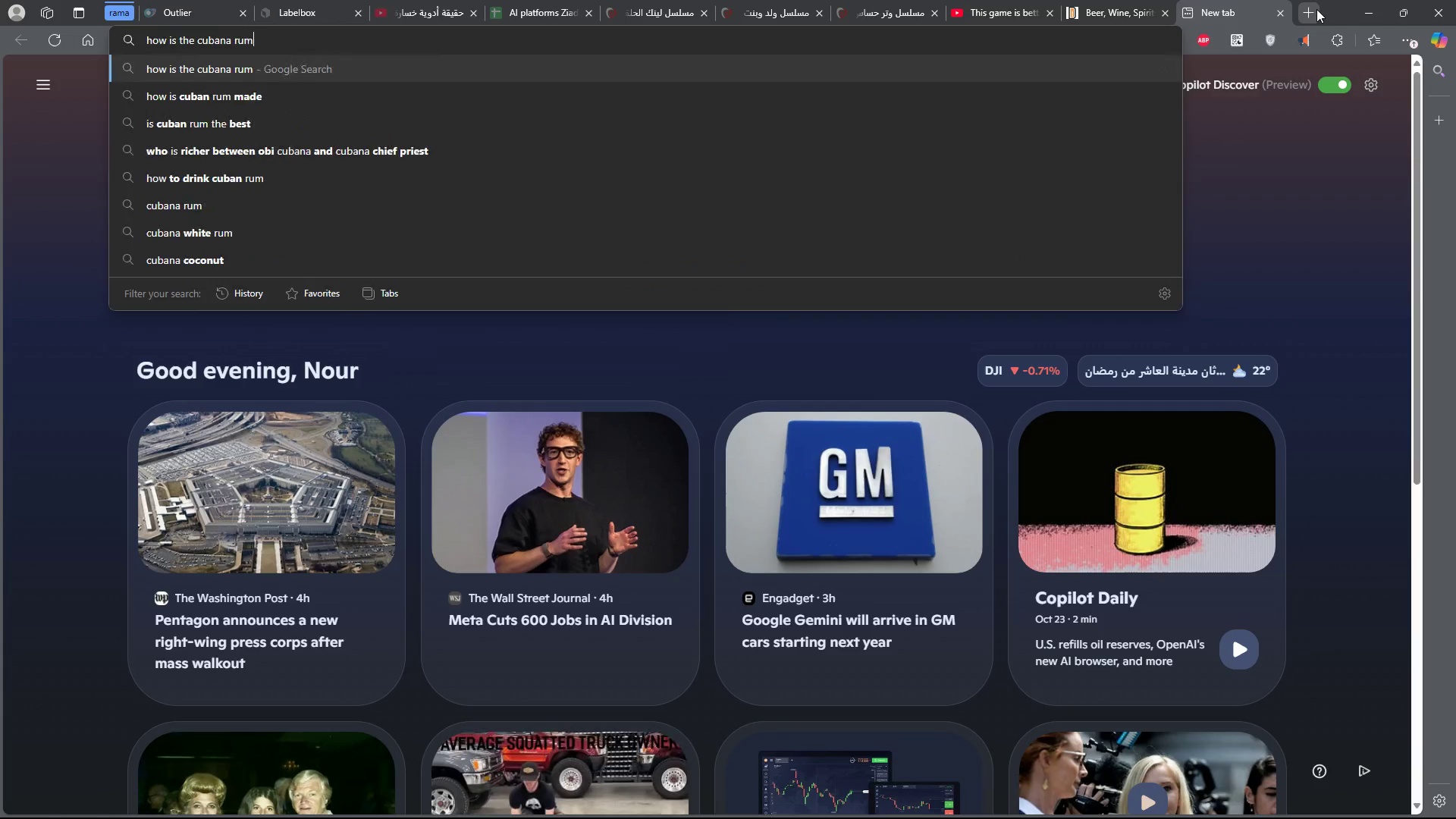 
key(Enter)
 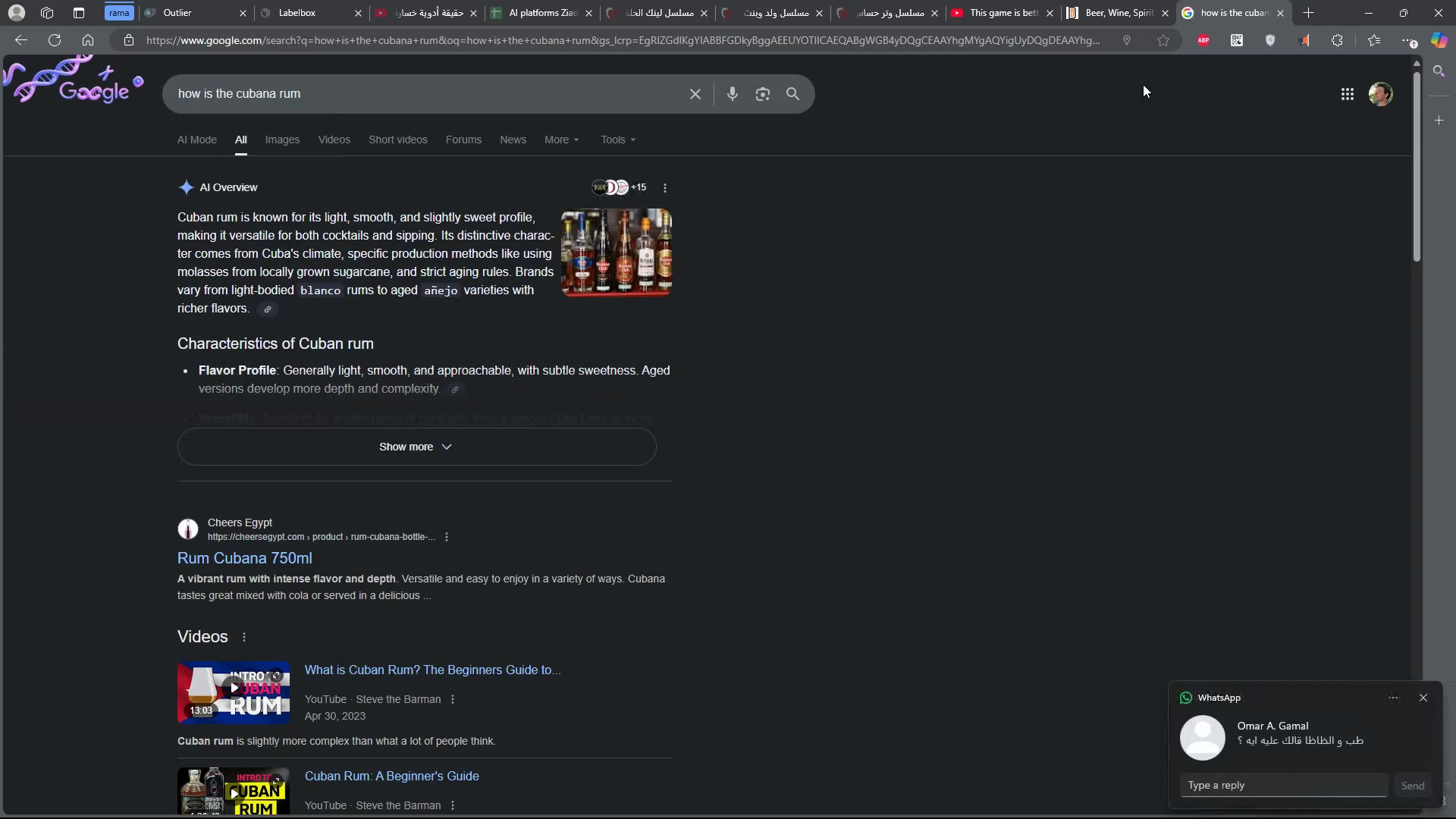 
key(Alt+AltLeft)
 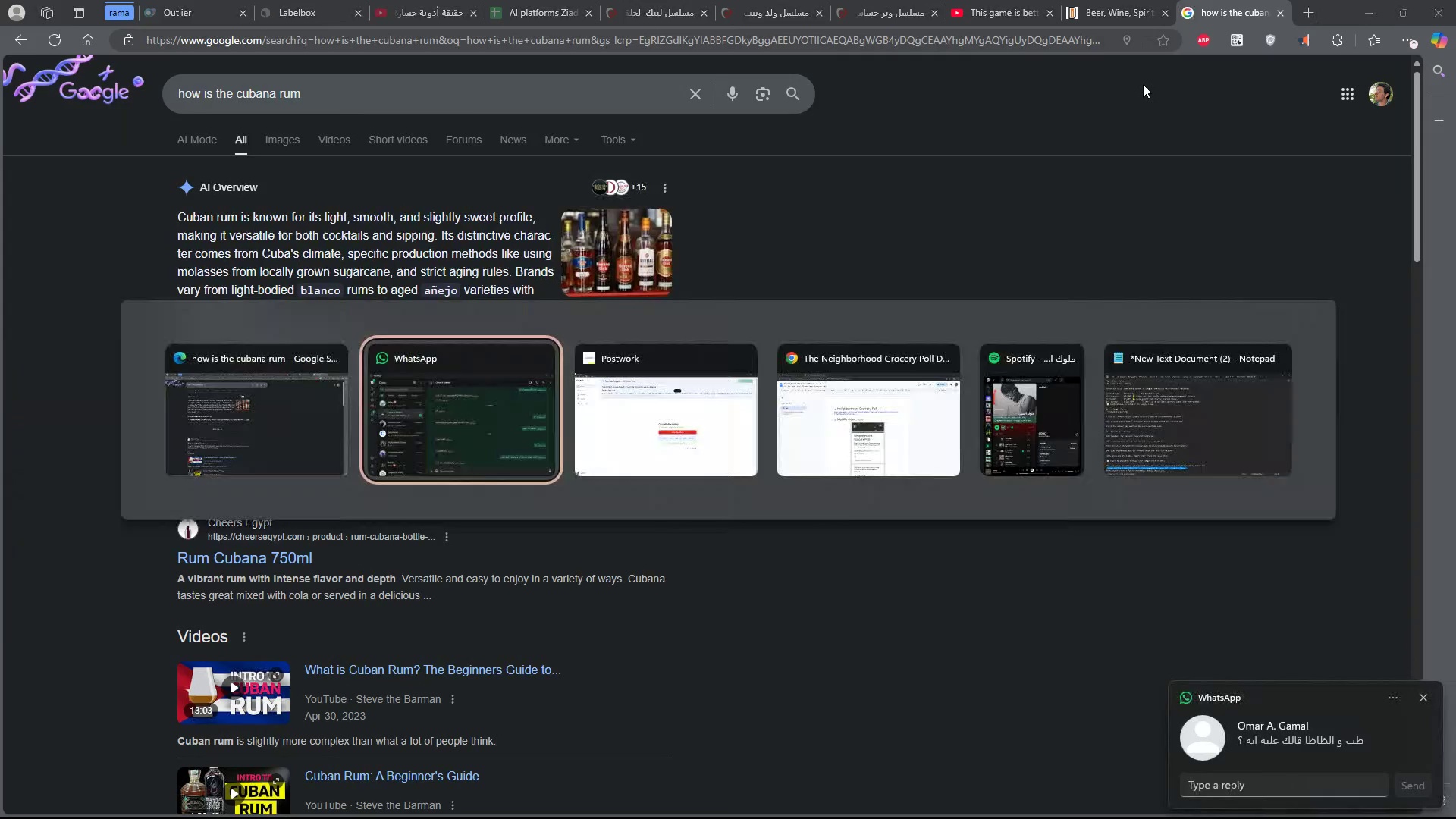 
key(Alt+Tab)
 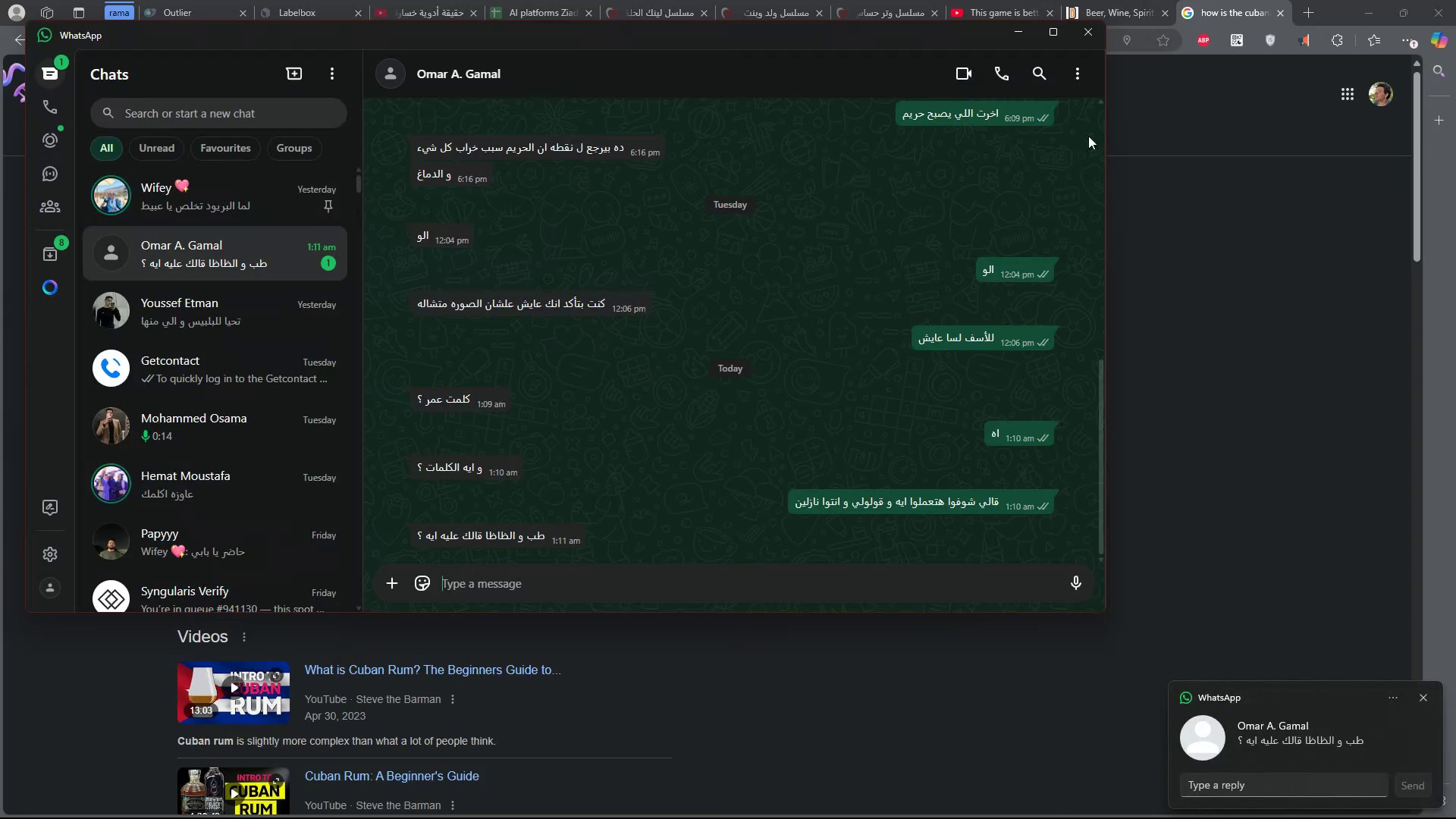 
key(Alt+AltLeft)
 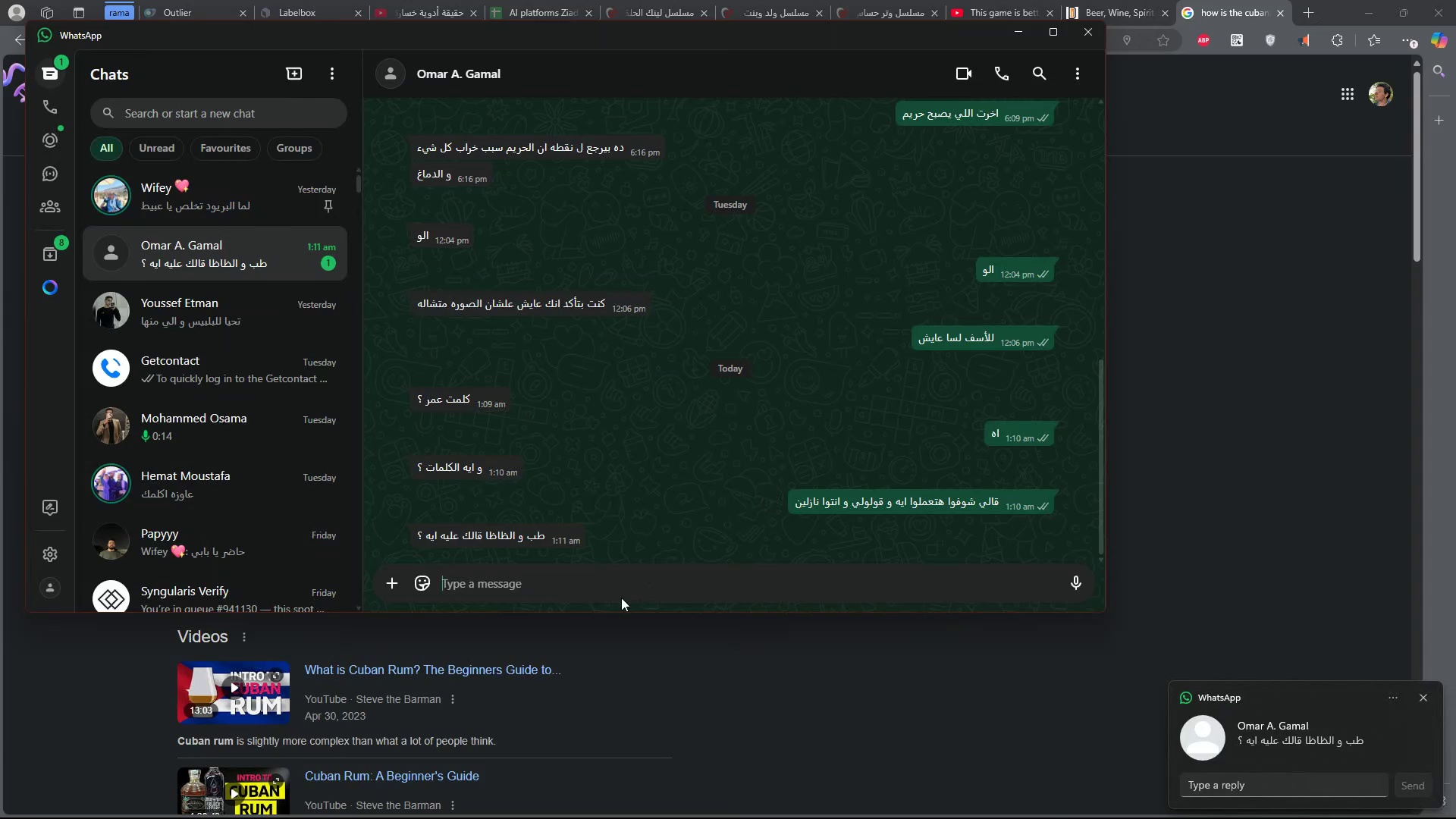 
left_click([621, 598])
 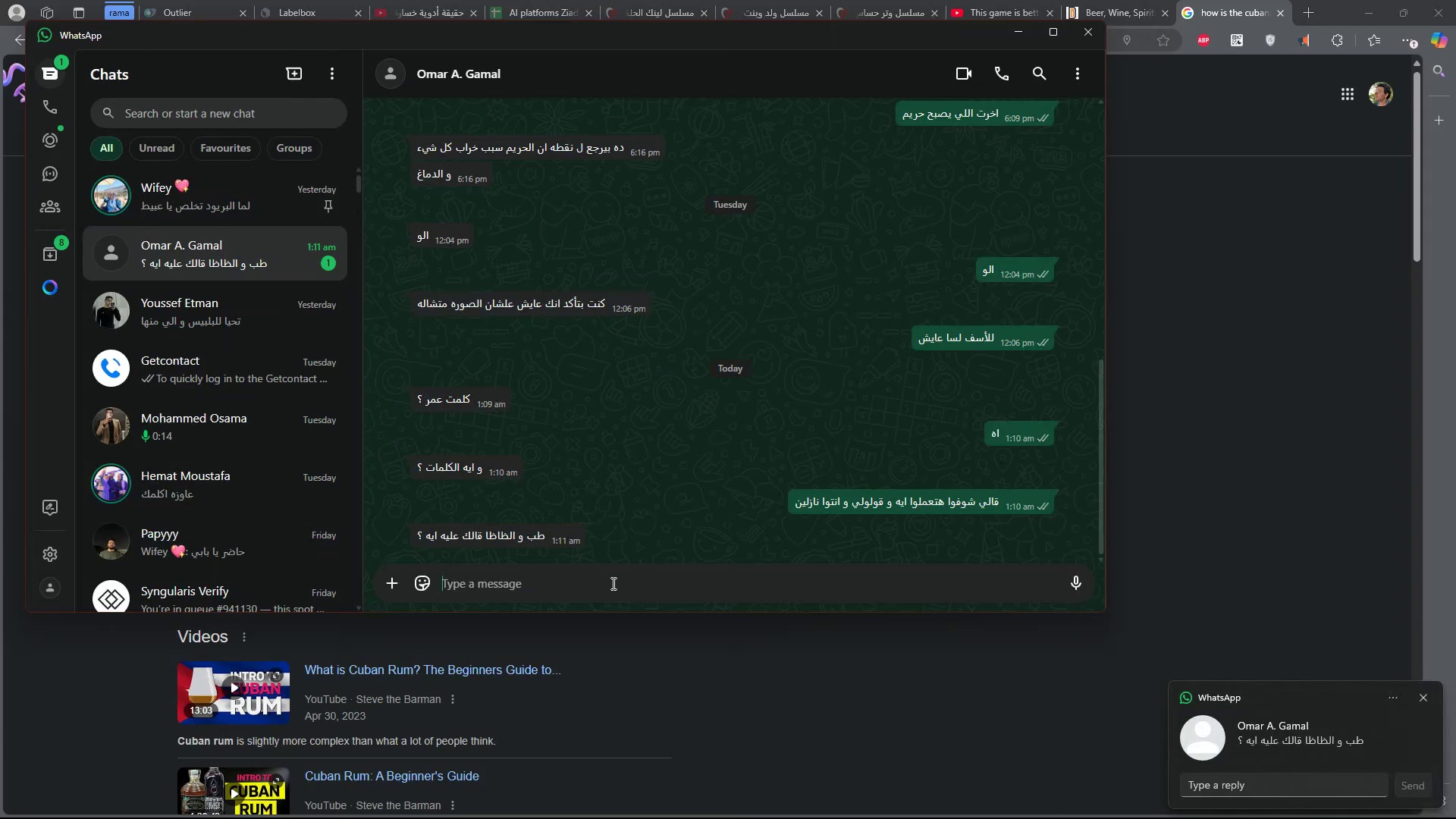 
key(S)
 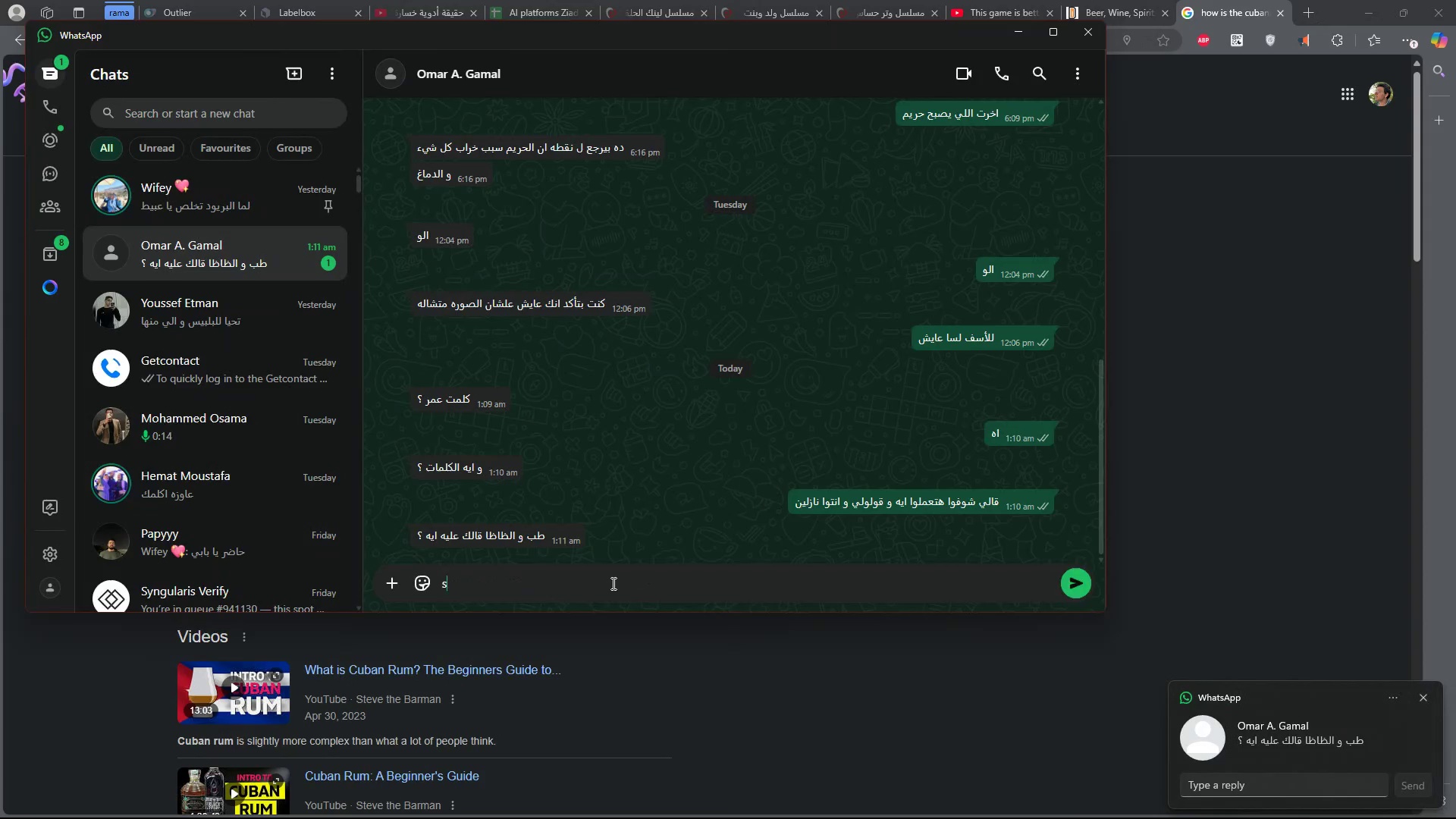 
key(Backspace)
 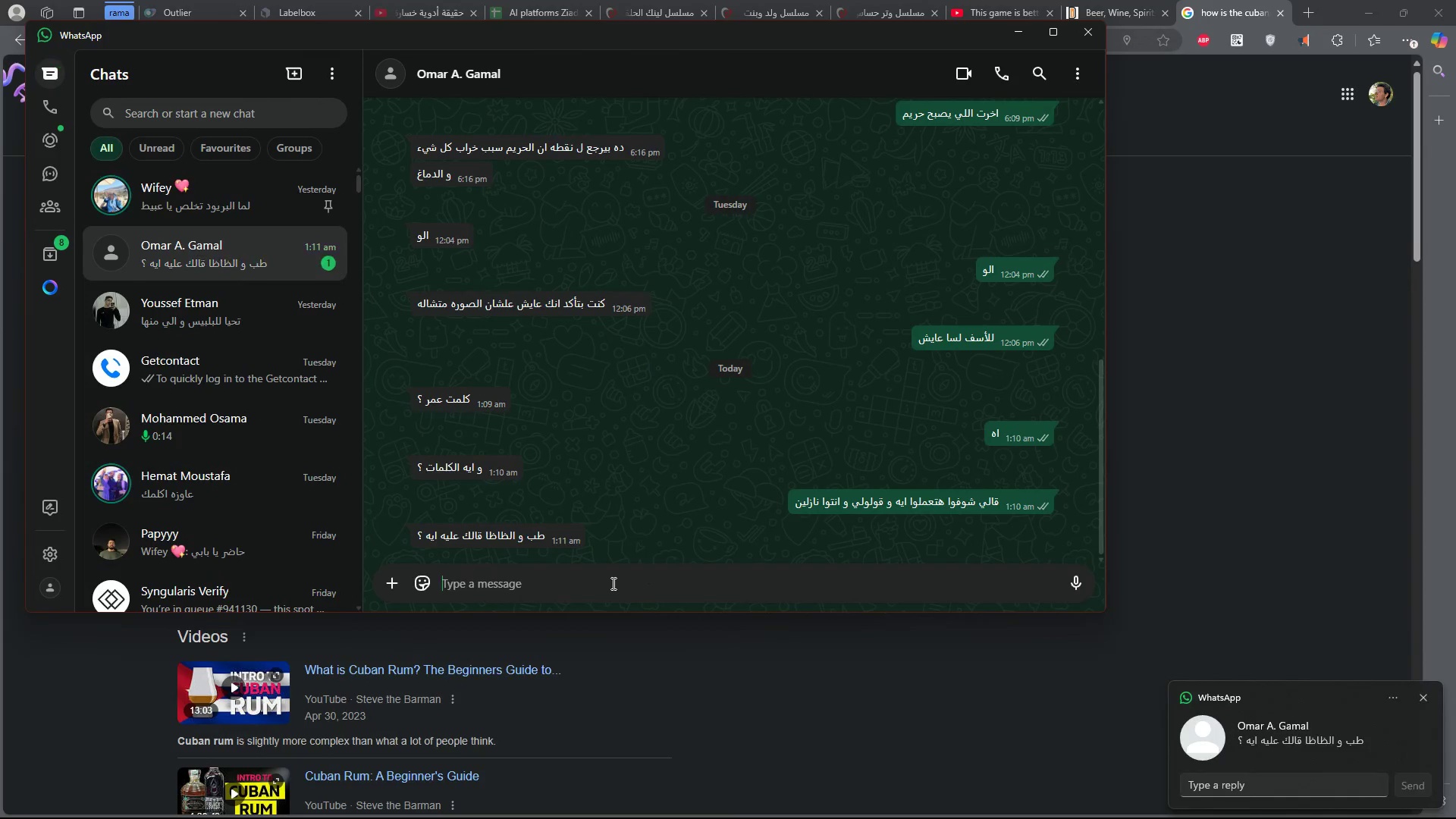 
key(Alt+AltLeft)
 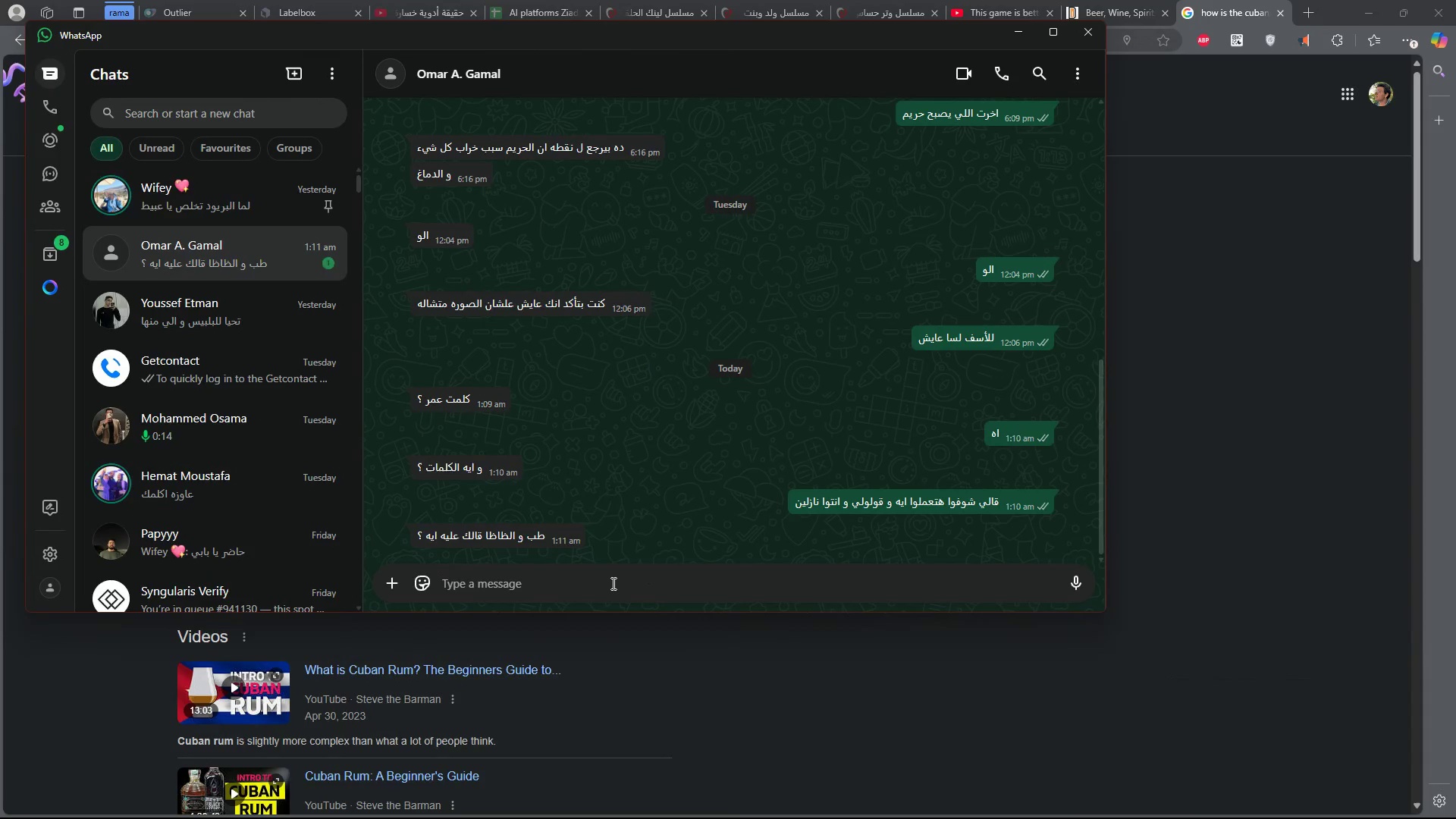 
type(tr)
key(Backspace)
type(hgd ika,t)
 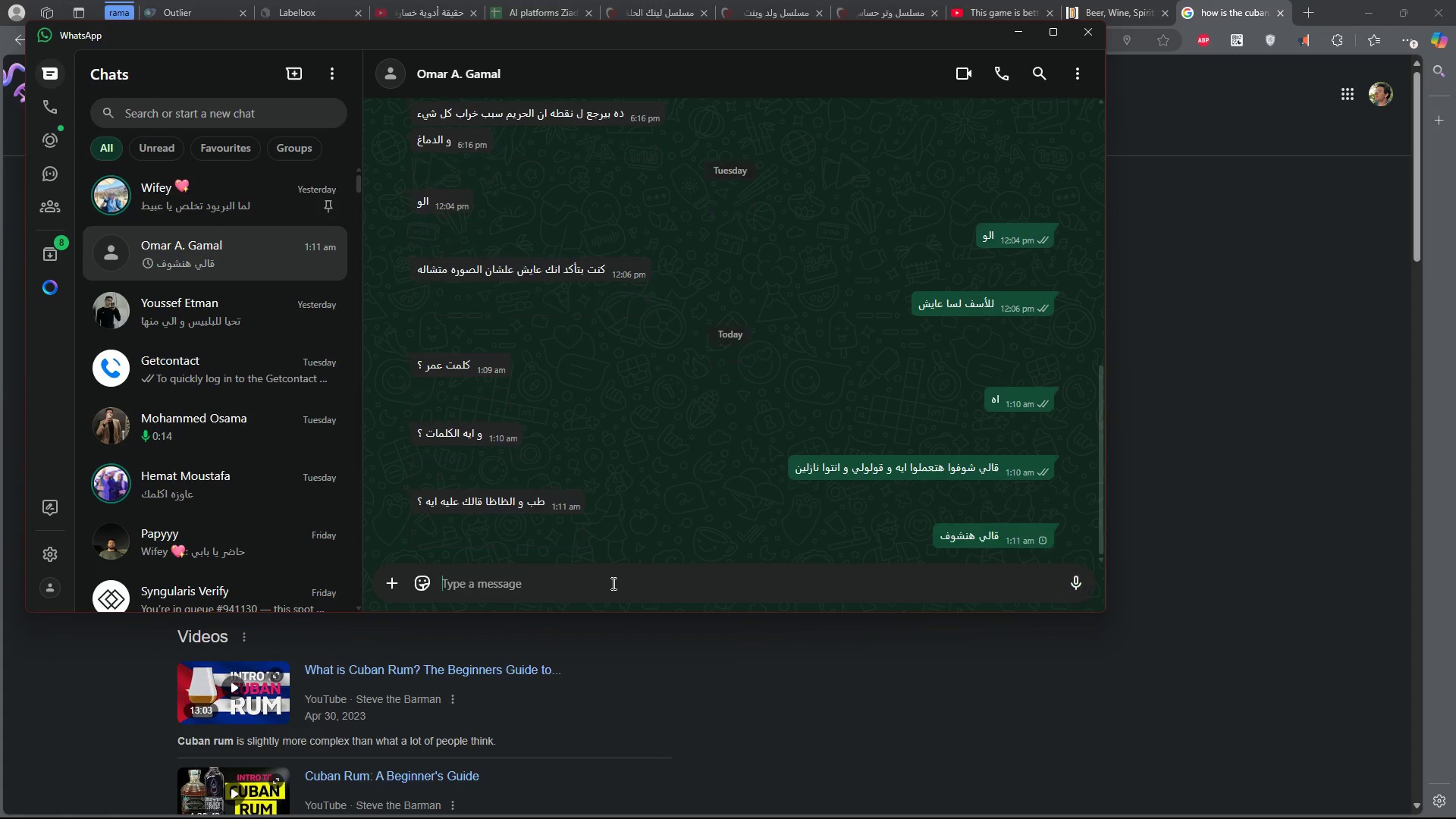 
key(Enter)
 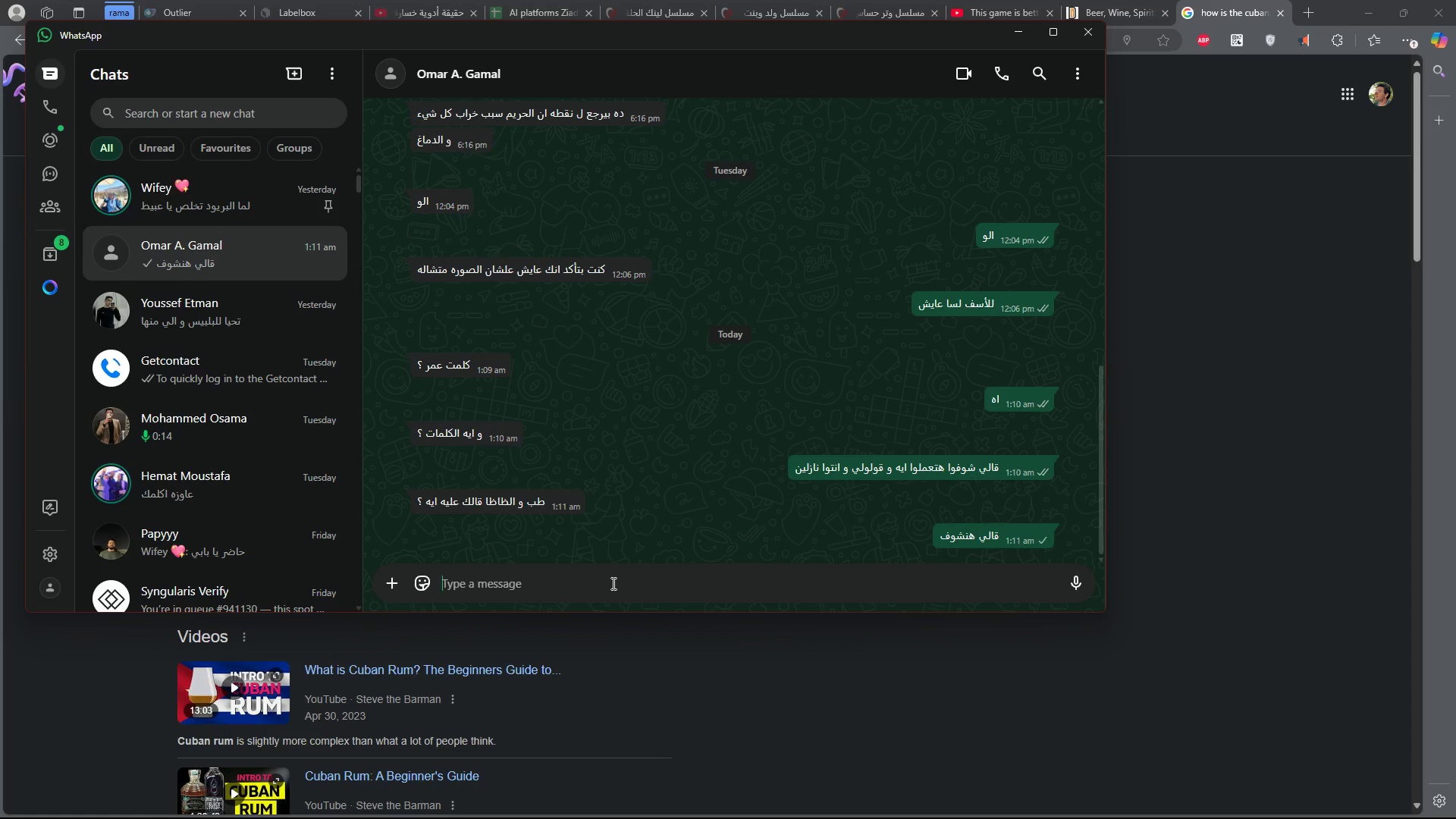 
key(Alt+AltLeft)
 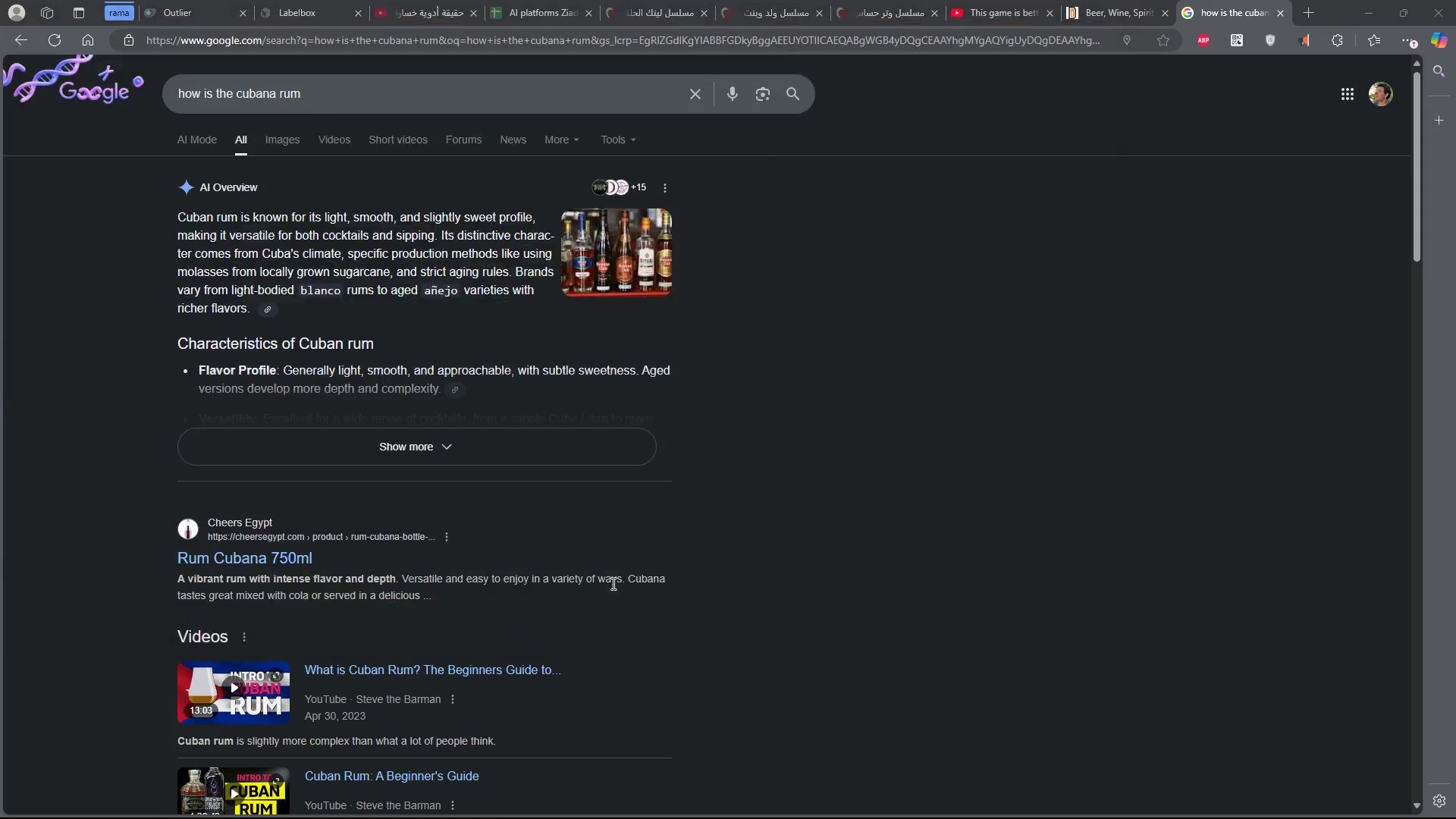 
key(Alt+Tab)
 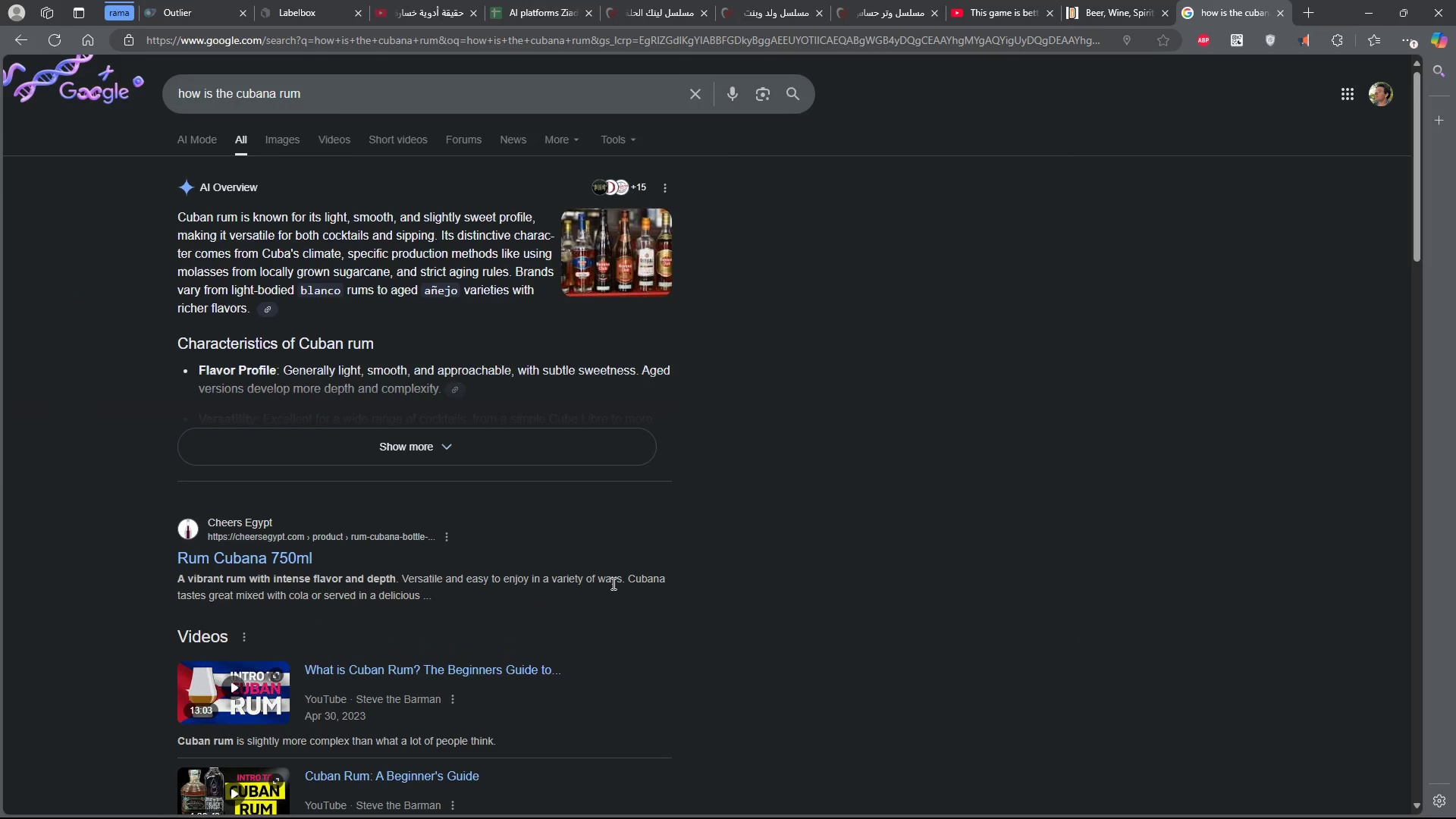 
key(Alt+AltLeft)
 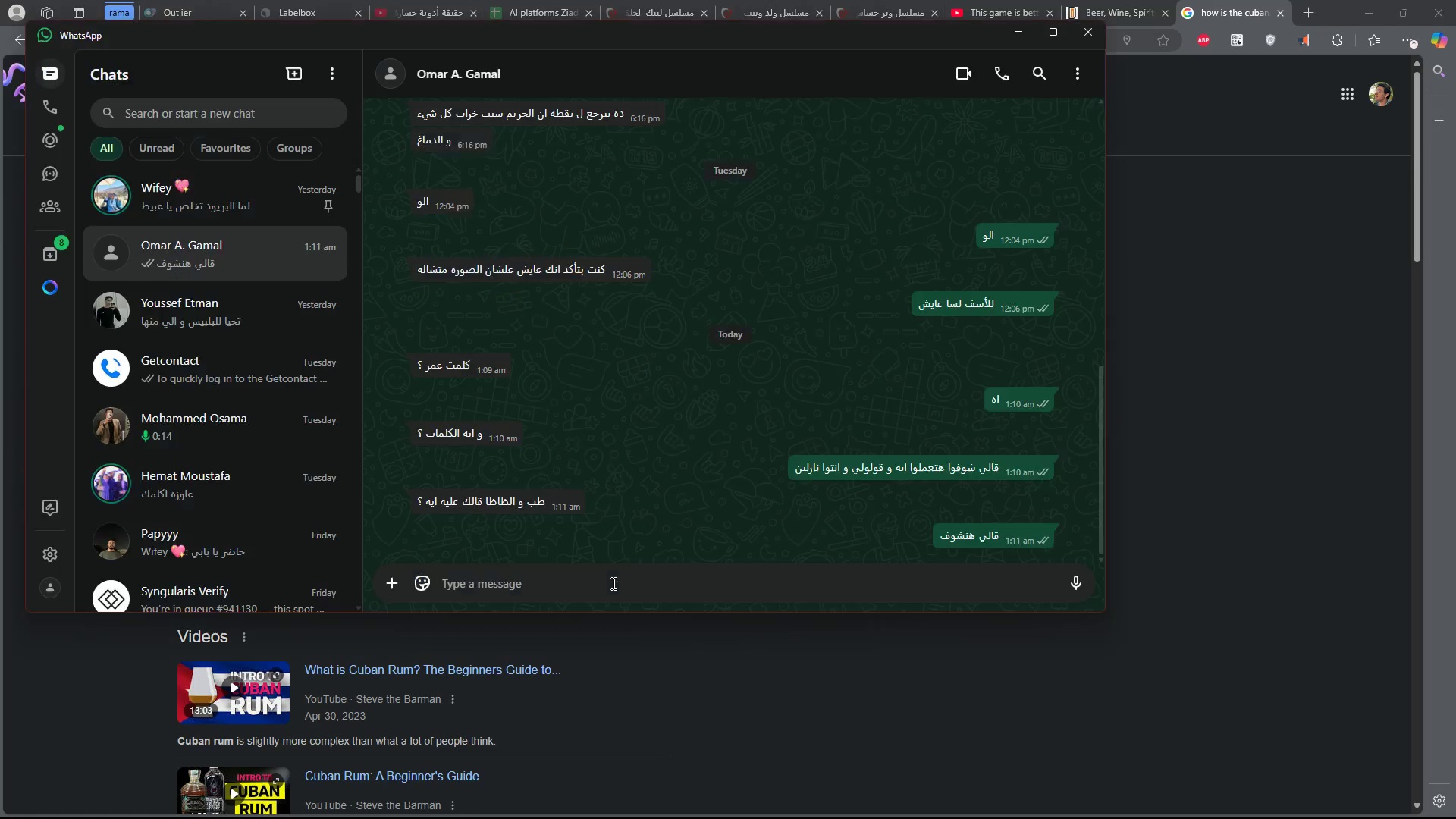 
key(Tab)
type(fs glh kk.g)
 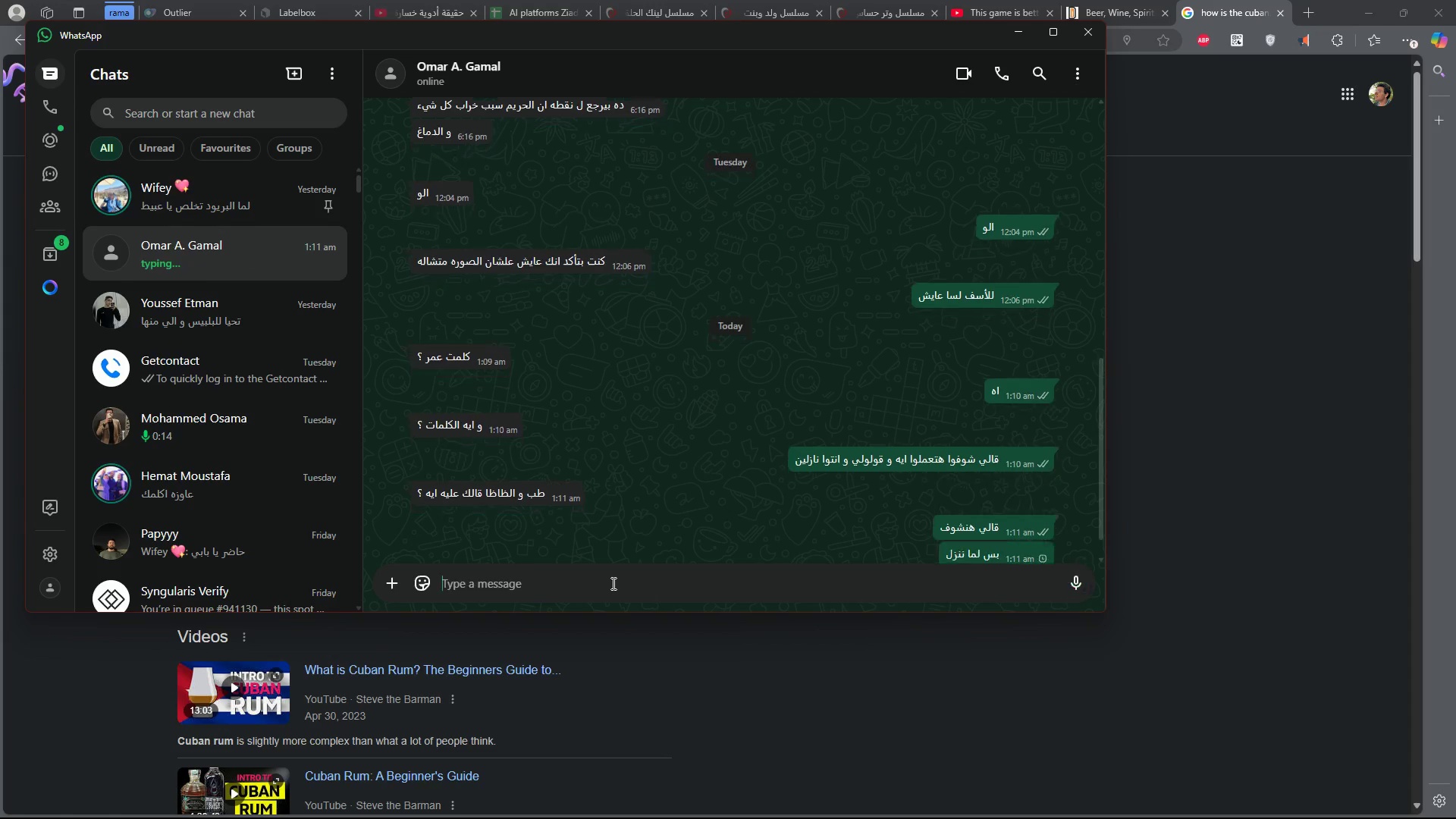 
key(Enter)
 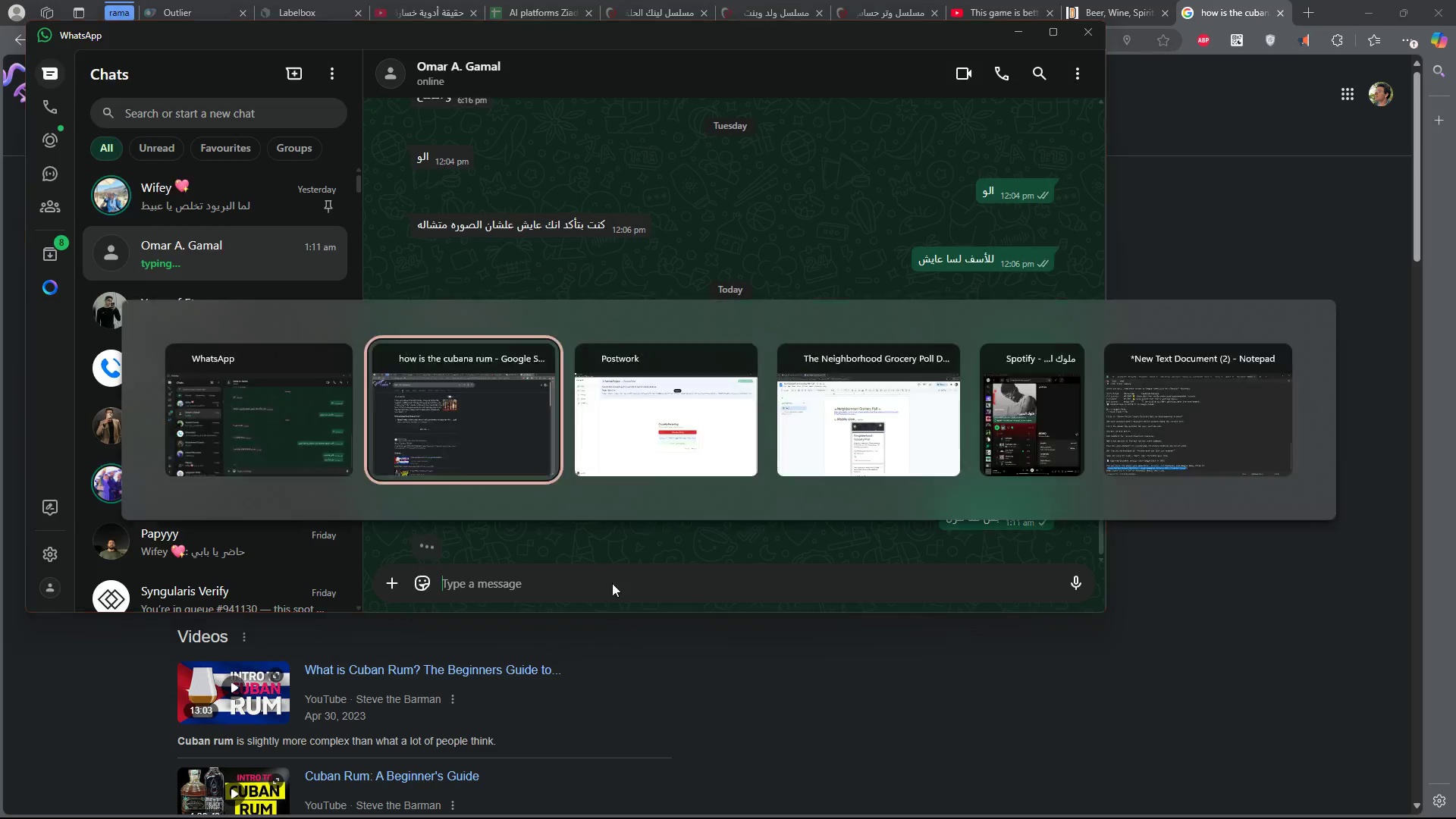 
key(Alt+AltLeft)
 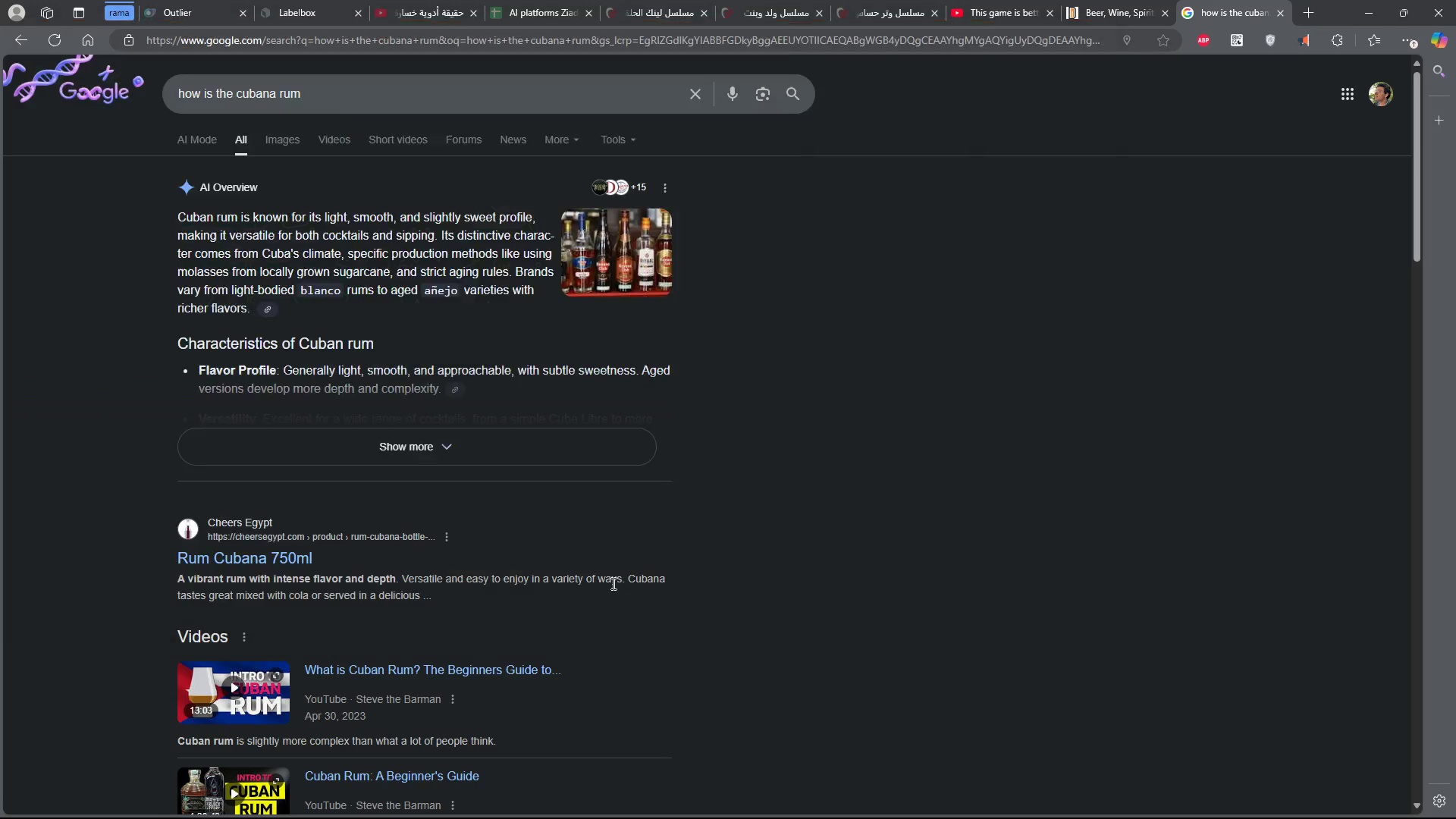 
key(Alt+Tab)
 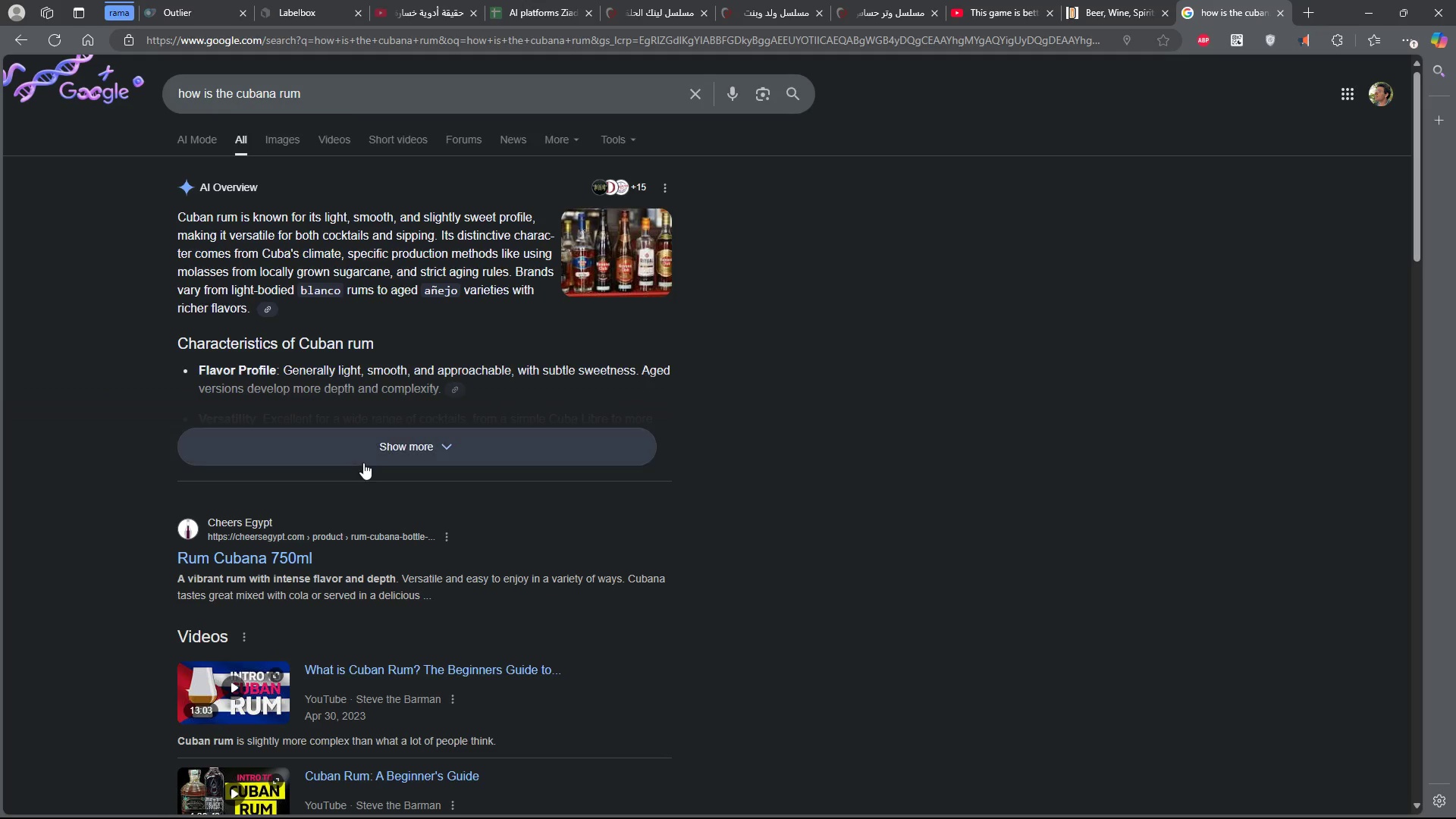 
left_click([363, 463])
 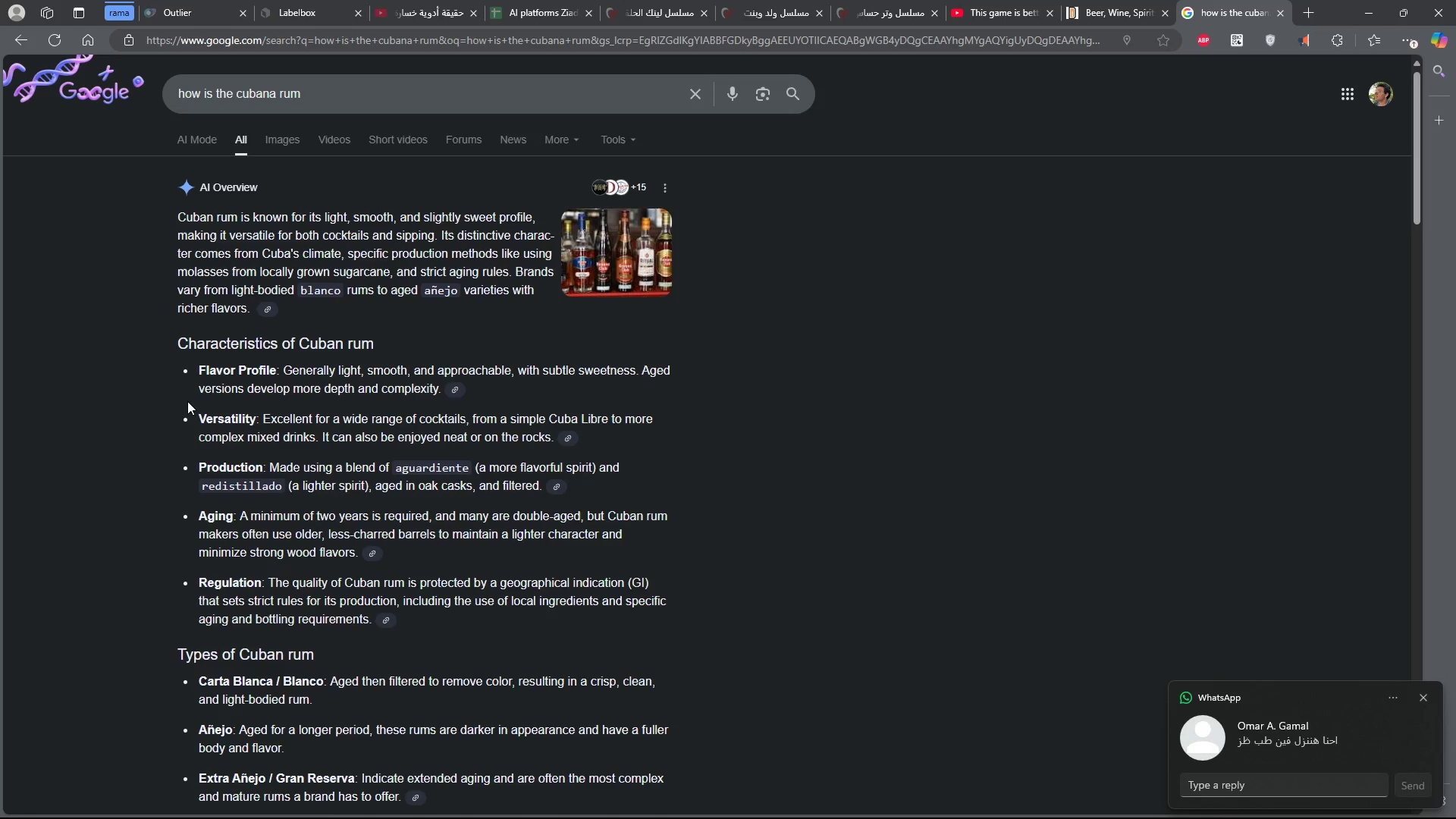 
wait(6.83)
 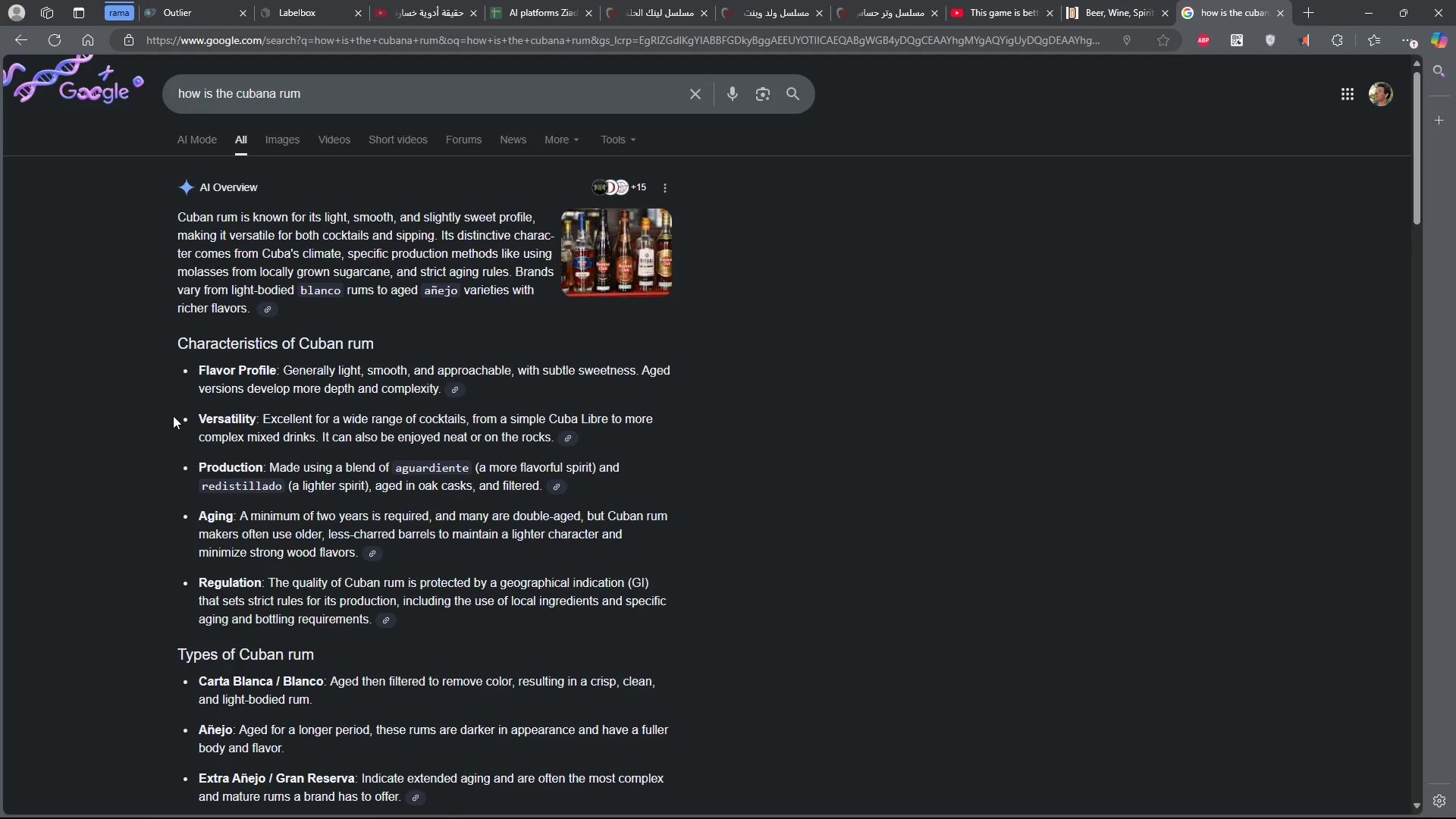 
key(Alt+AltLeft)
 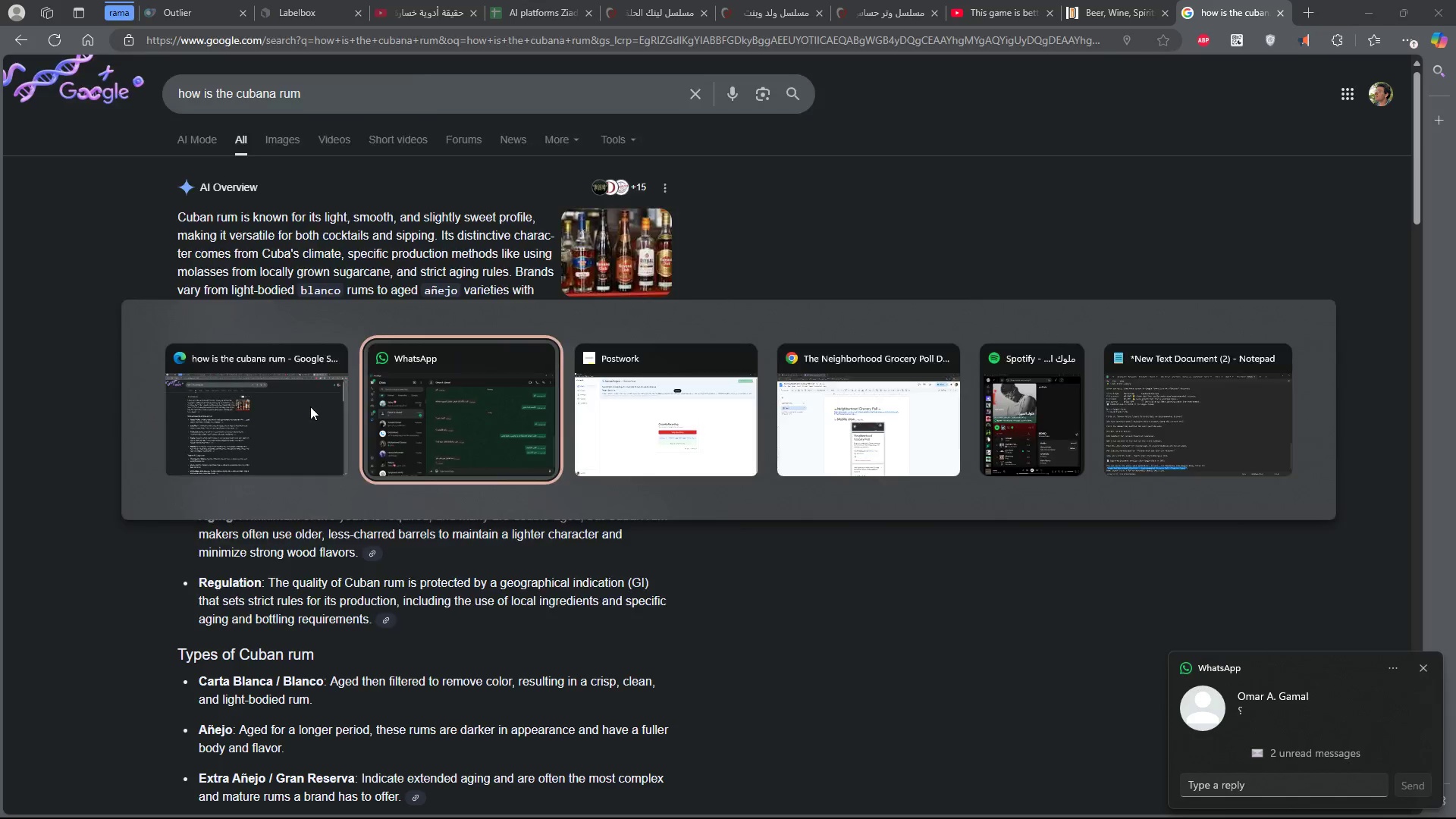 
key(Alt+Tab)
 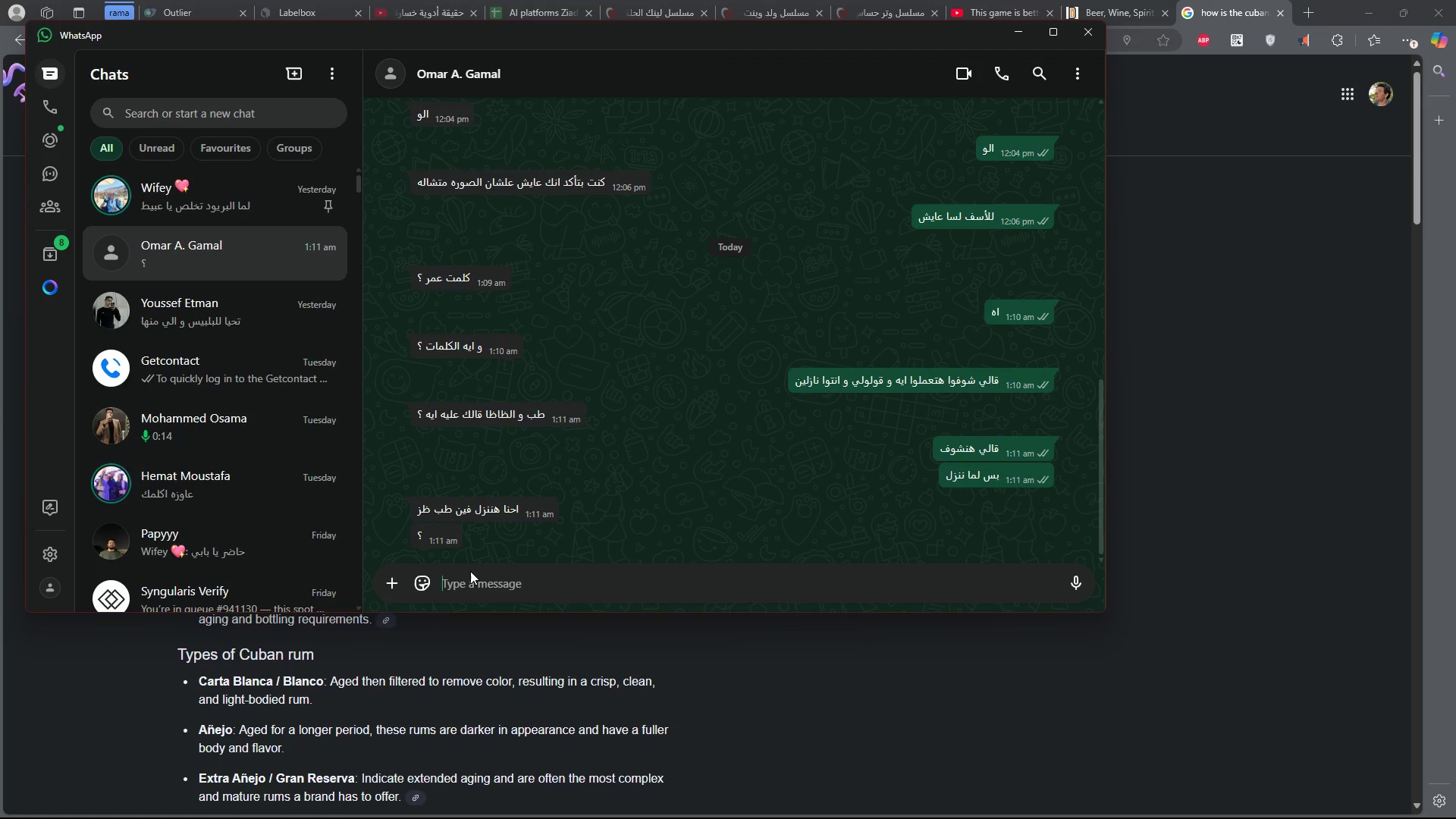 
left_click([449, 576])
 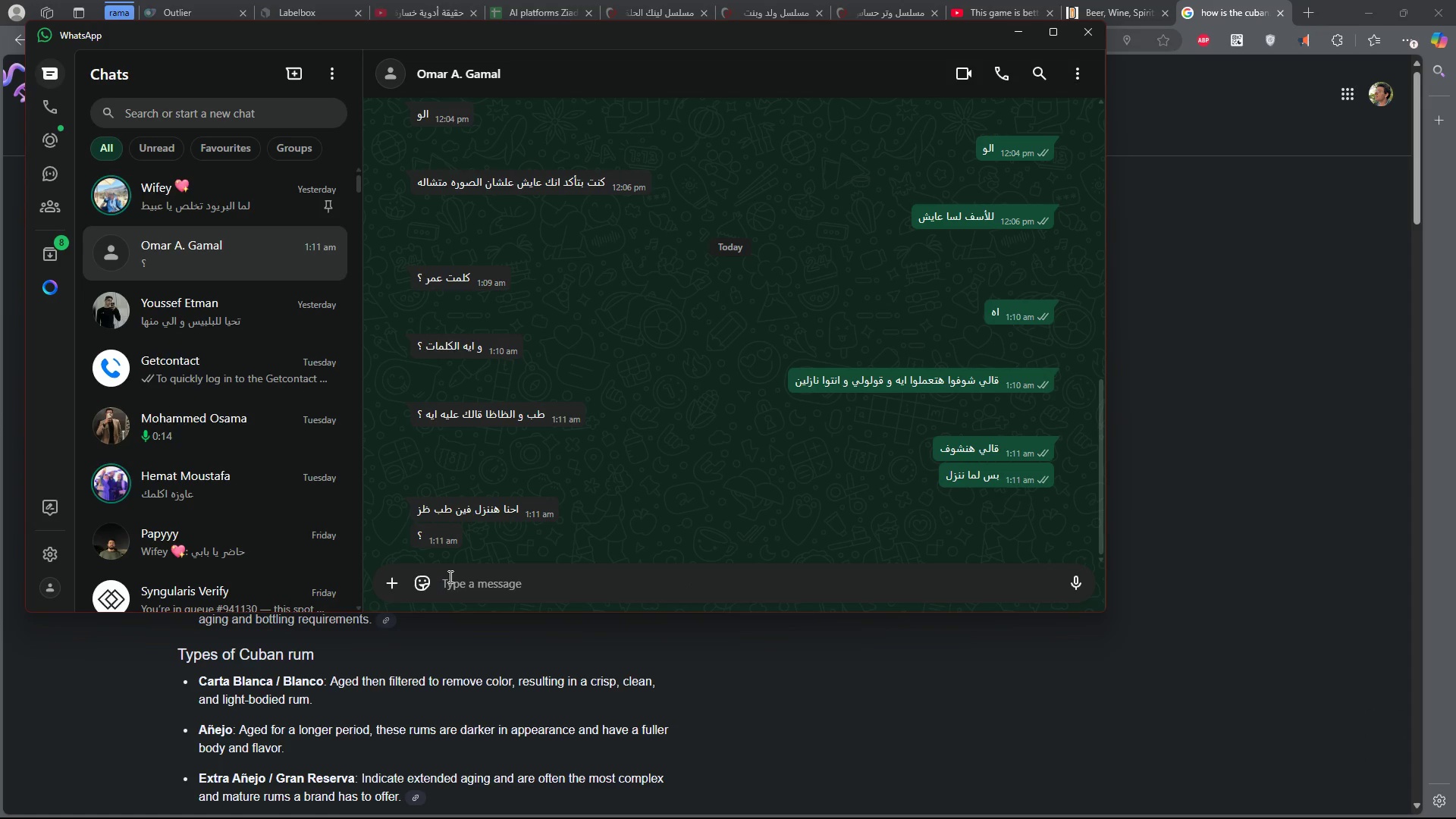 
type(s)
key(Backspace)
type(hkj ogwj ?)
 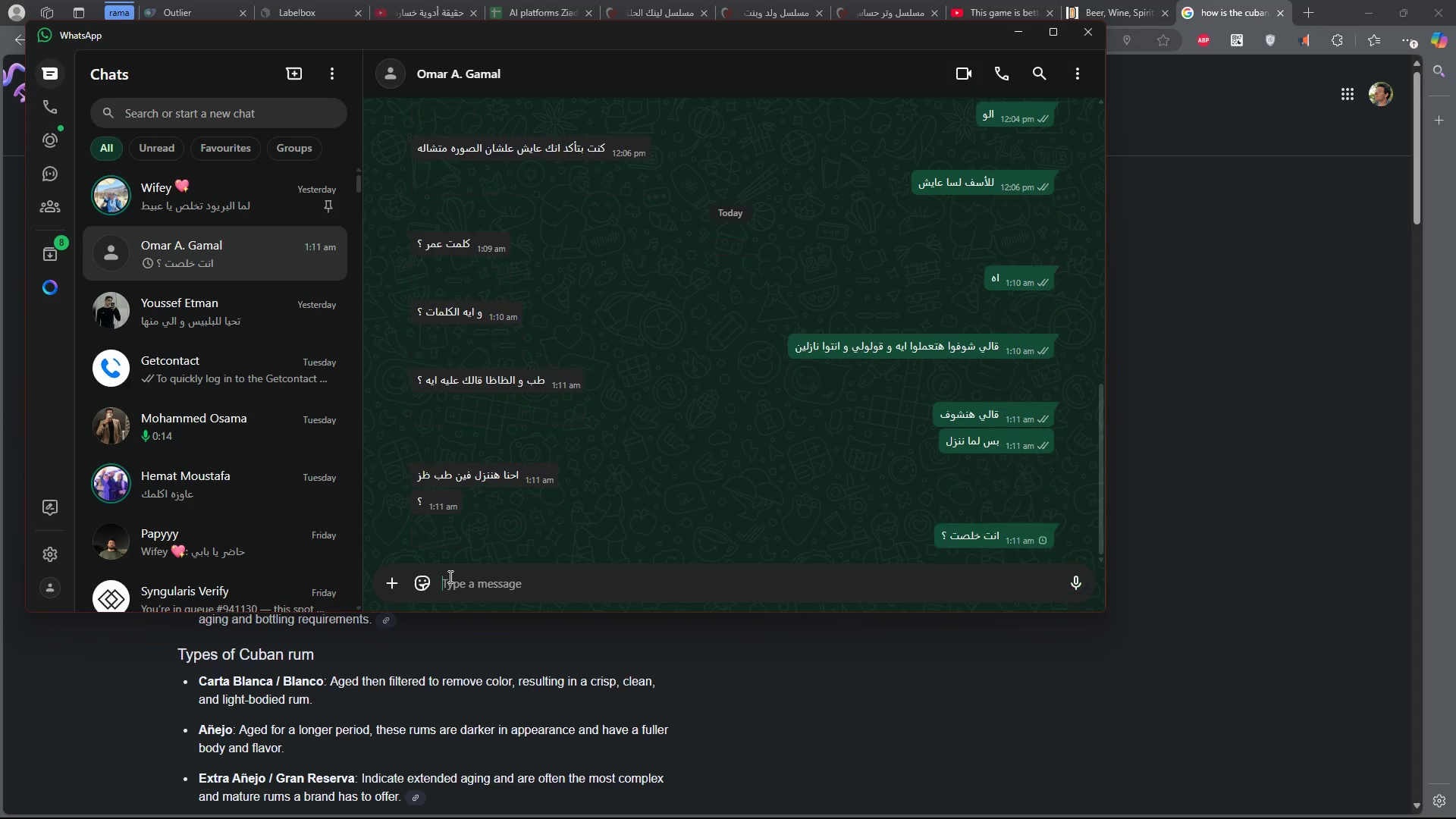 
key(Enter)
 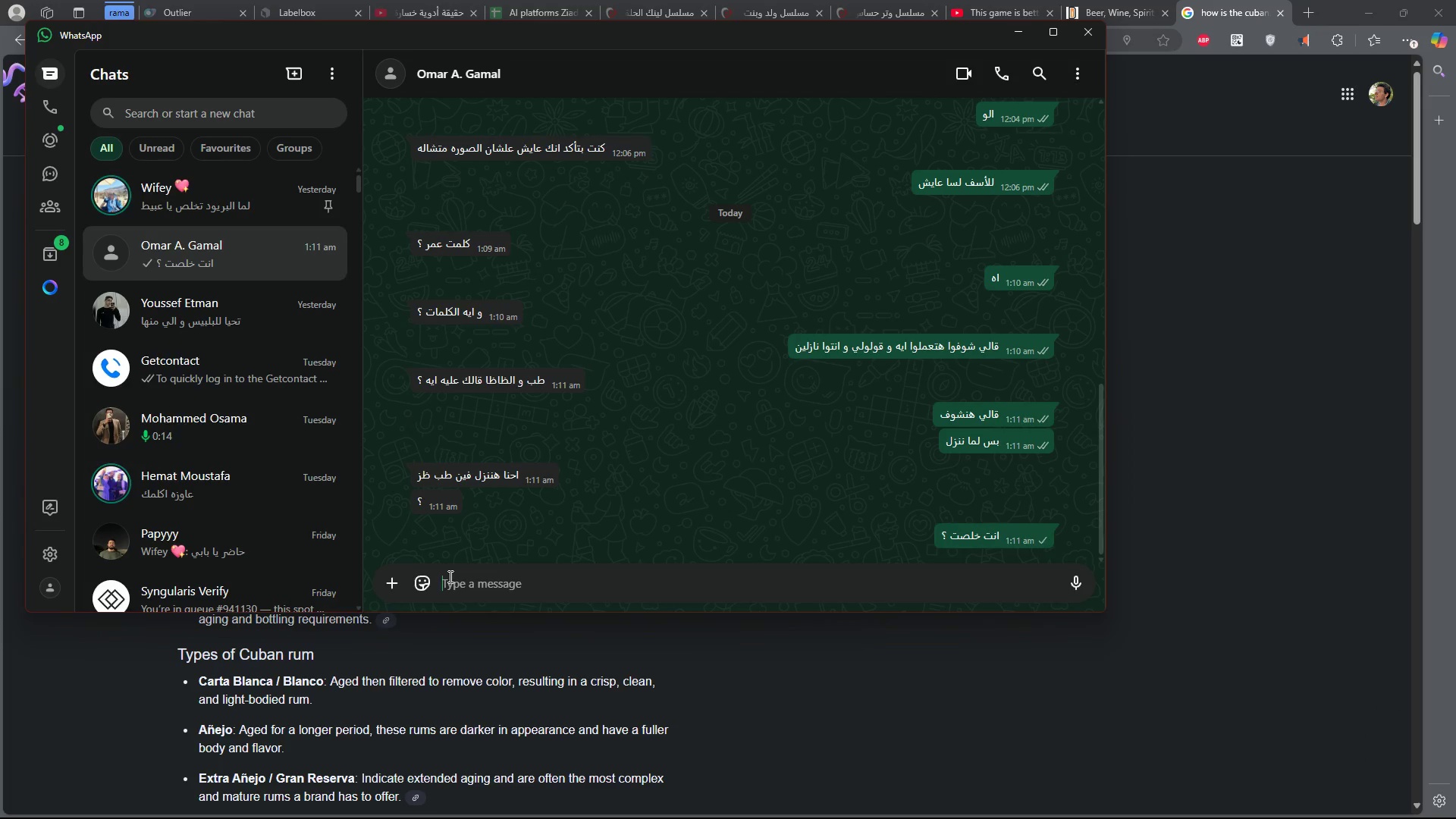 
key(Alt+AltLeft)
 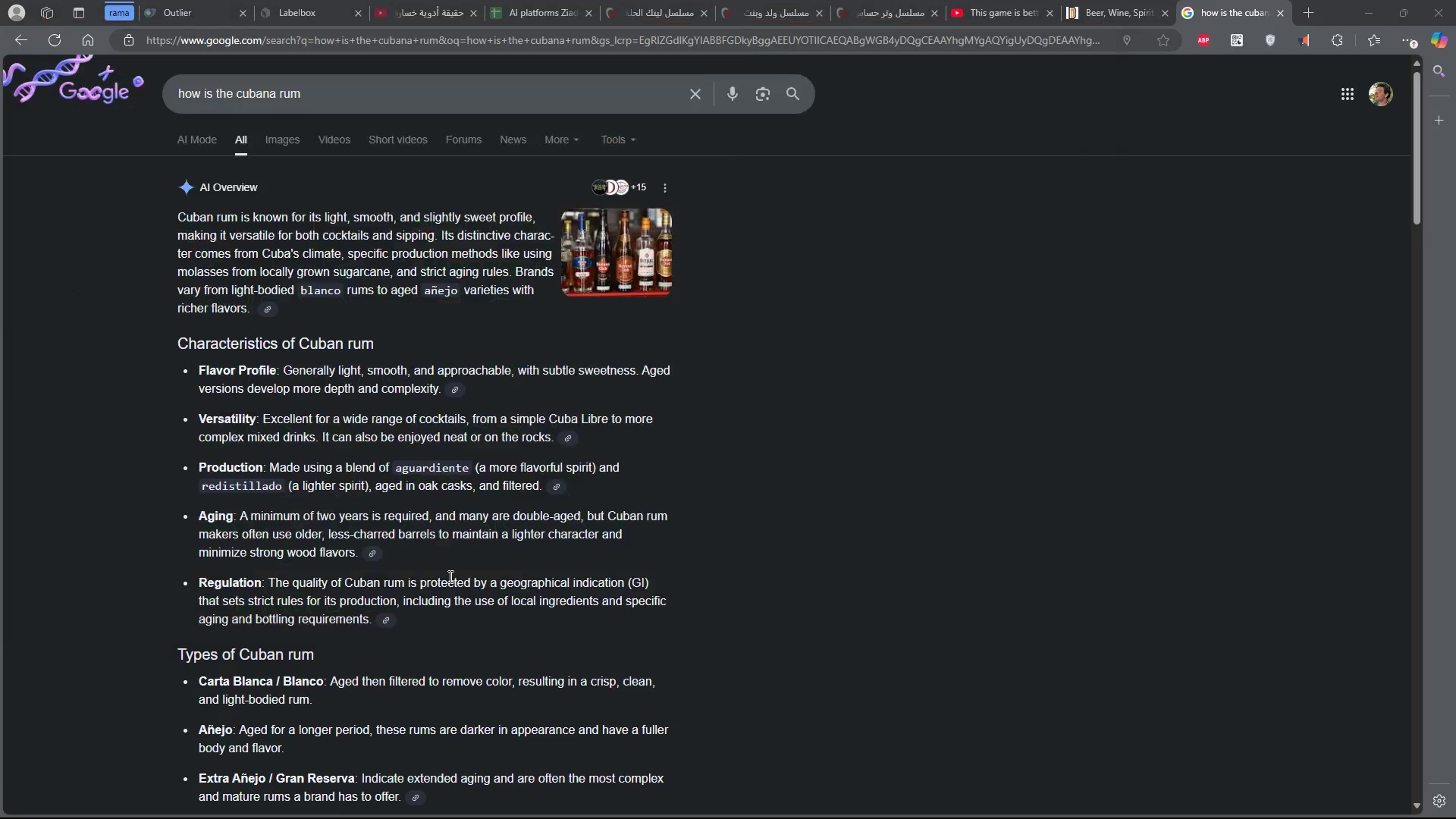 
key(Alt+Tab)
 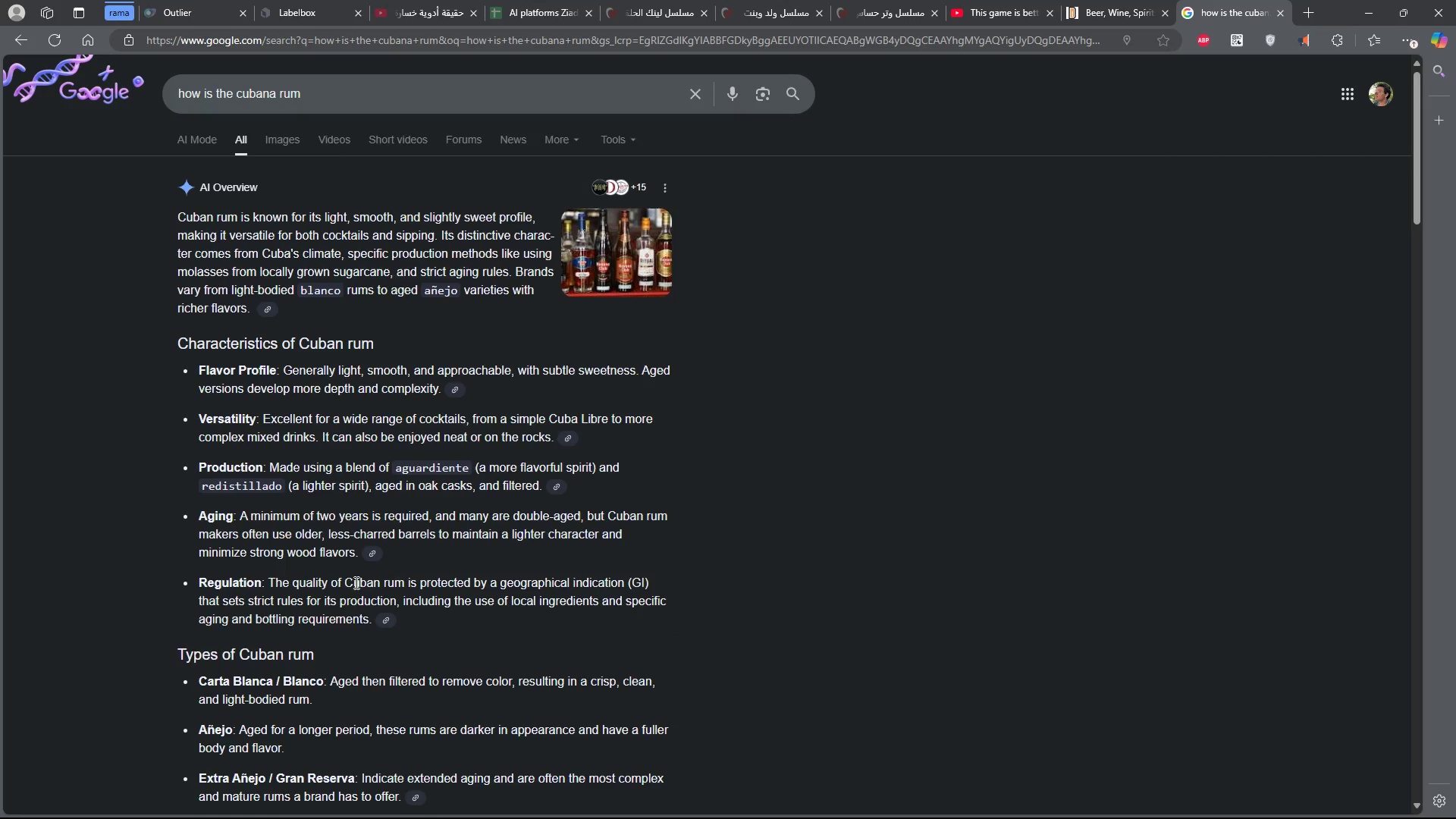 
scroll: coordinate [366, 582], scroll_direction: down, amount: 2.0
 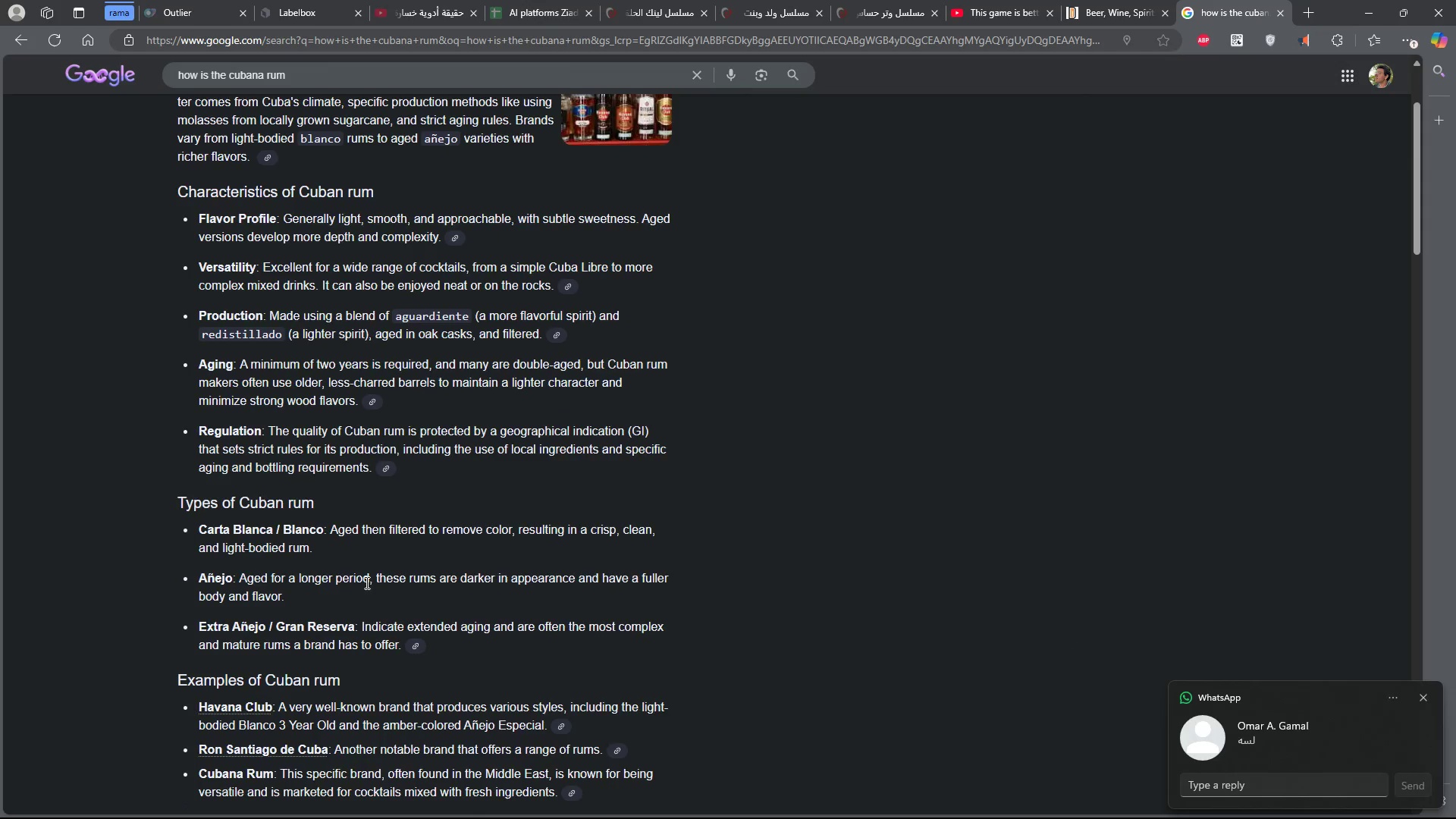 
key(Alt+AltLeft)
 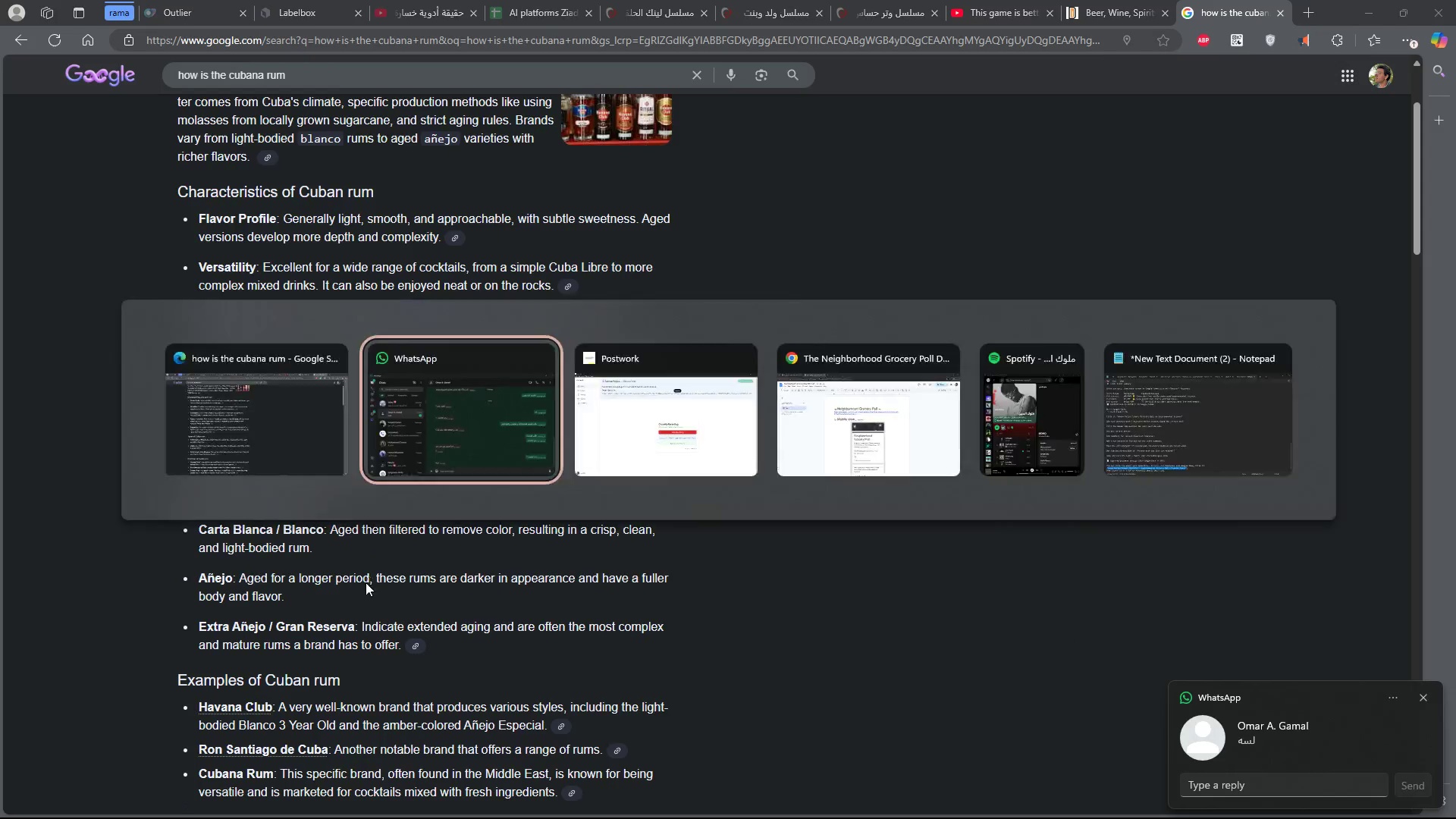 
key(Alt+Tab)
 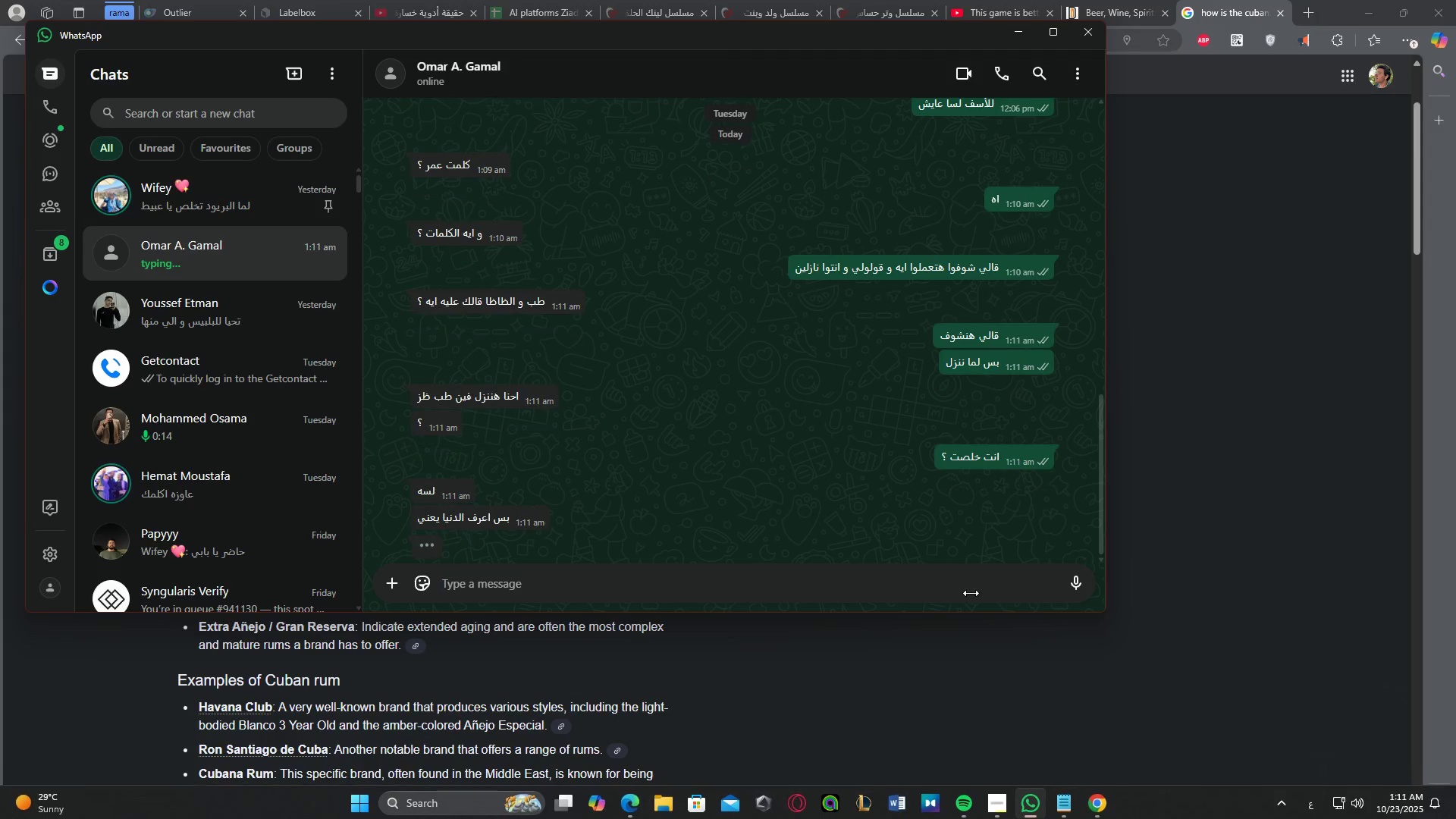 
left_click([582, 576])
 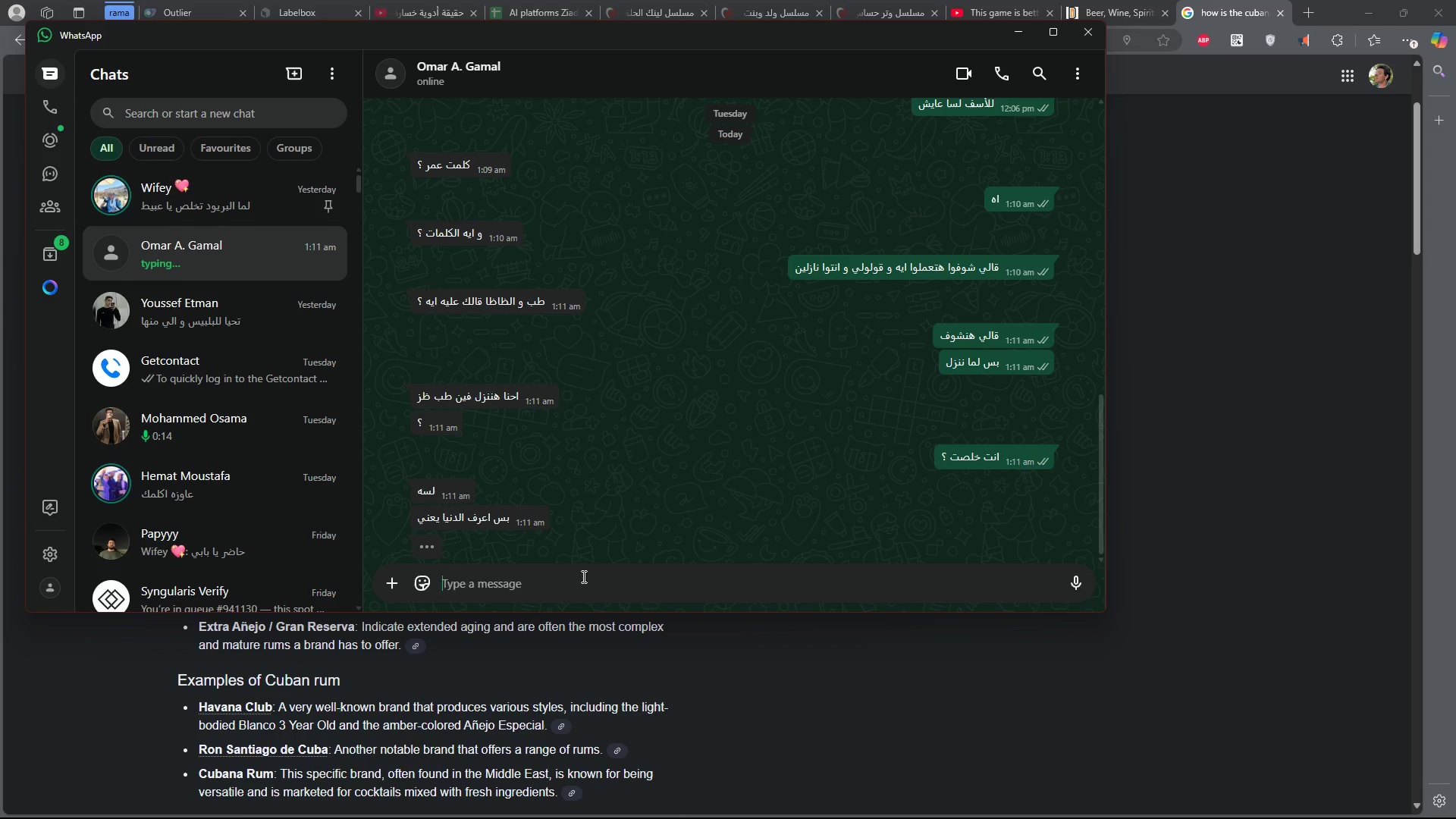 
type(s)
key(Backspace)
type(li, ugm )
key(Backspace)
key(Backspace)
type(n psf ijogw hljn ika,t aihf l,[,] ,gh gh)
 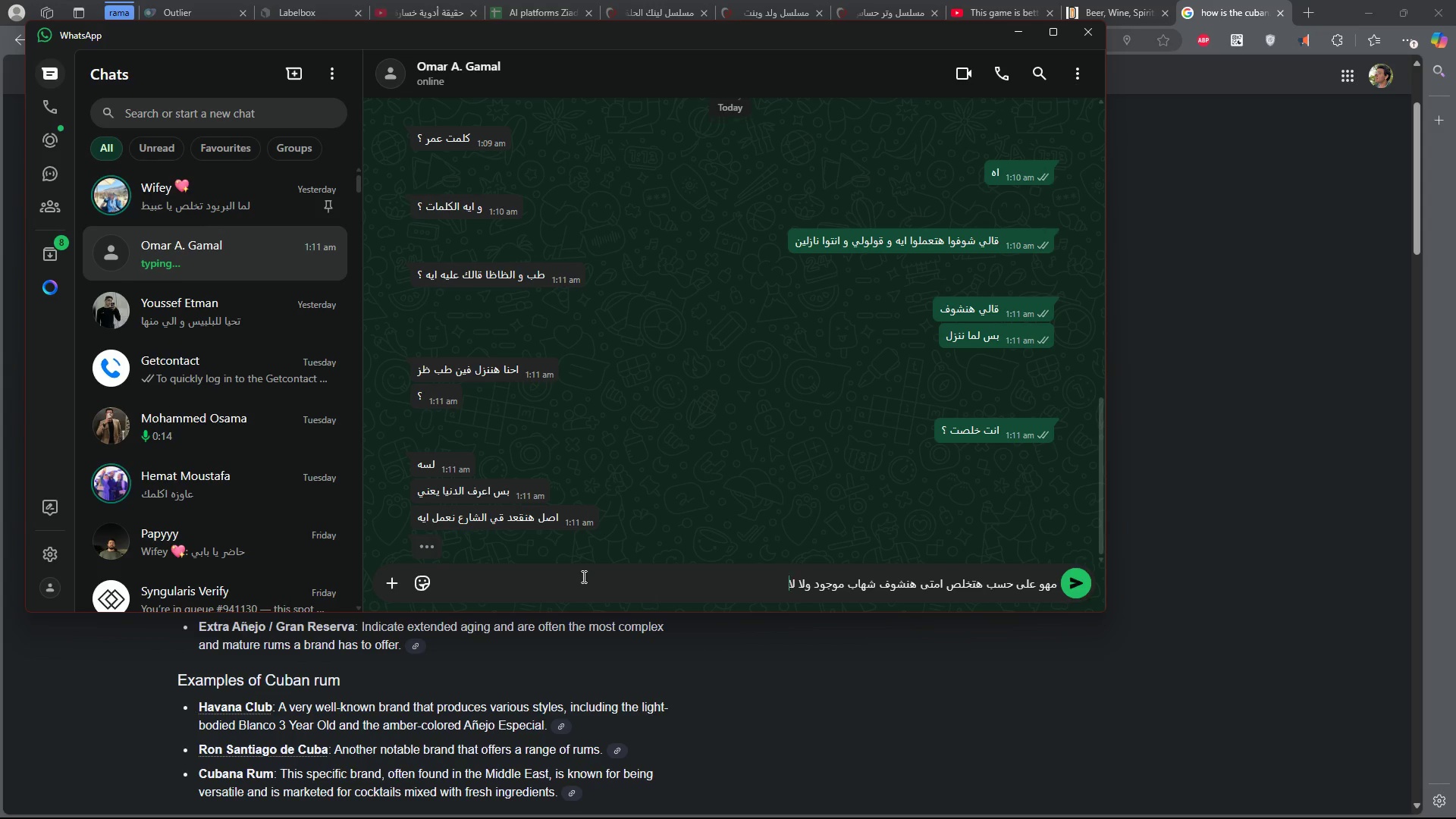 
key(Enter)
 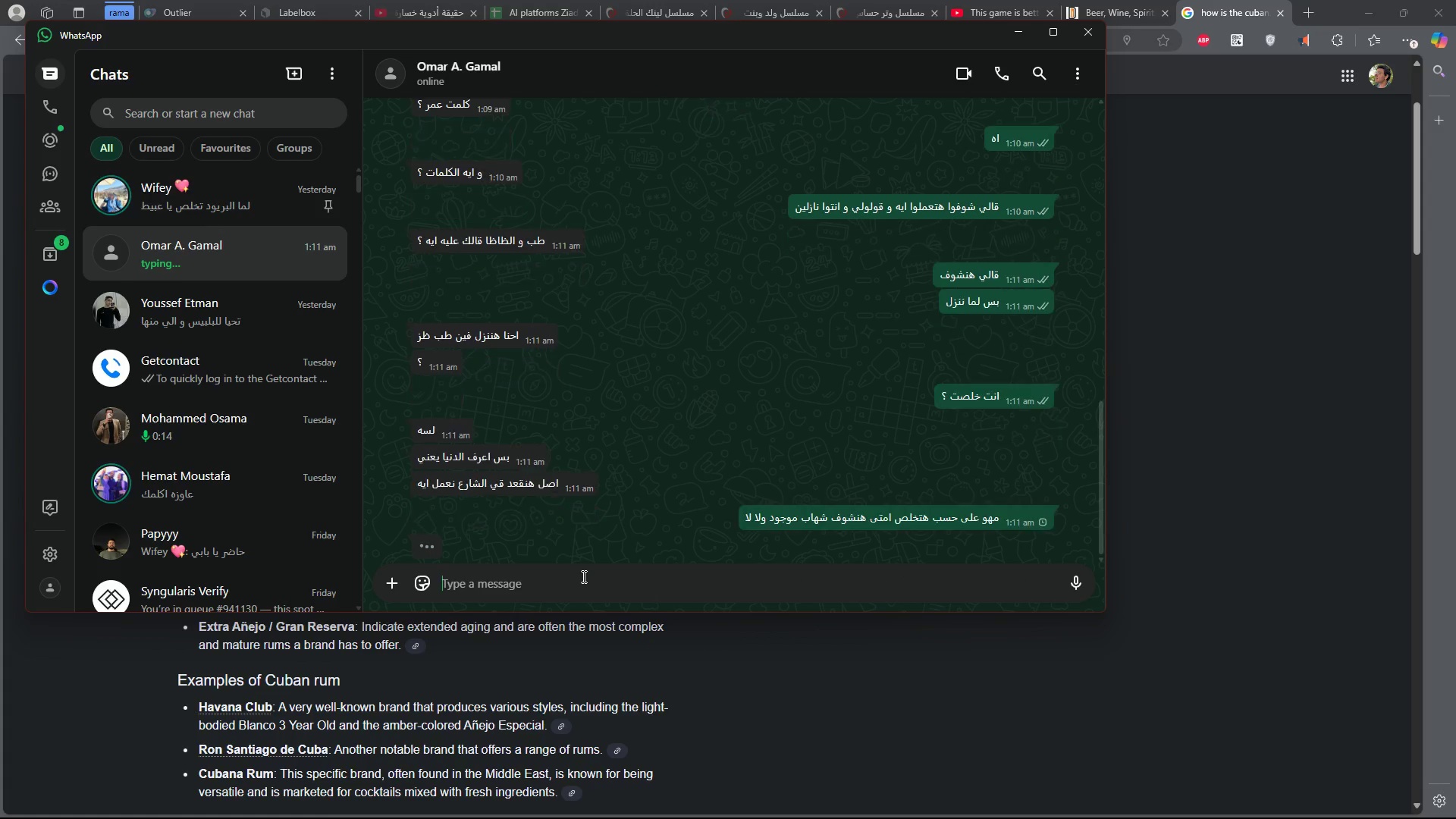 
key(Alt+AltLeft)
 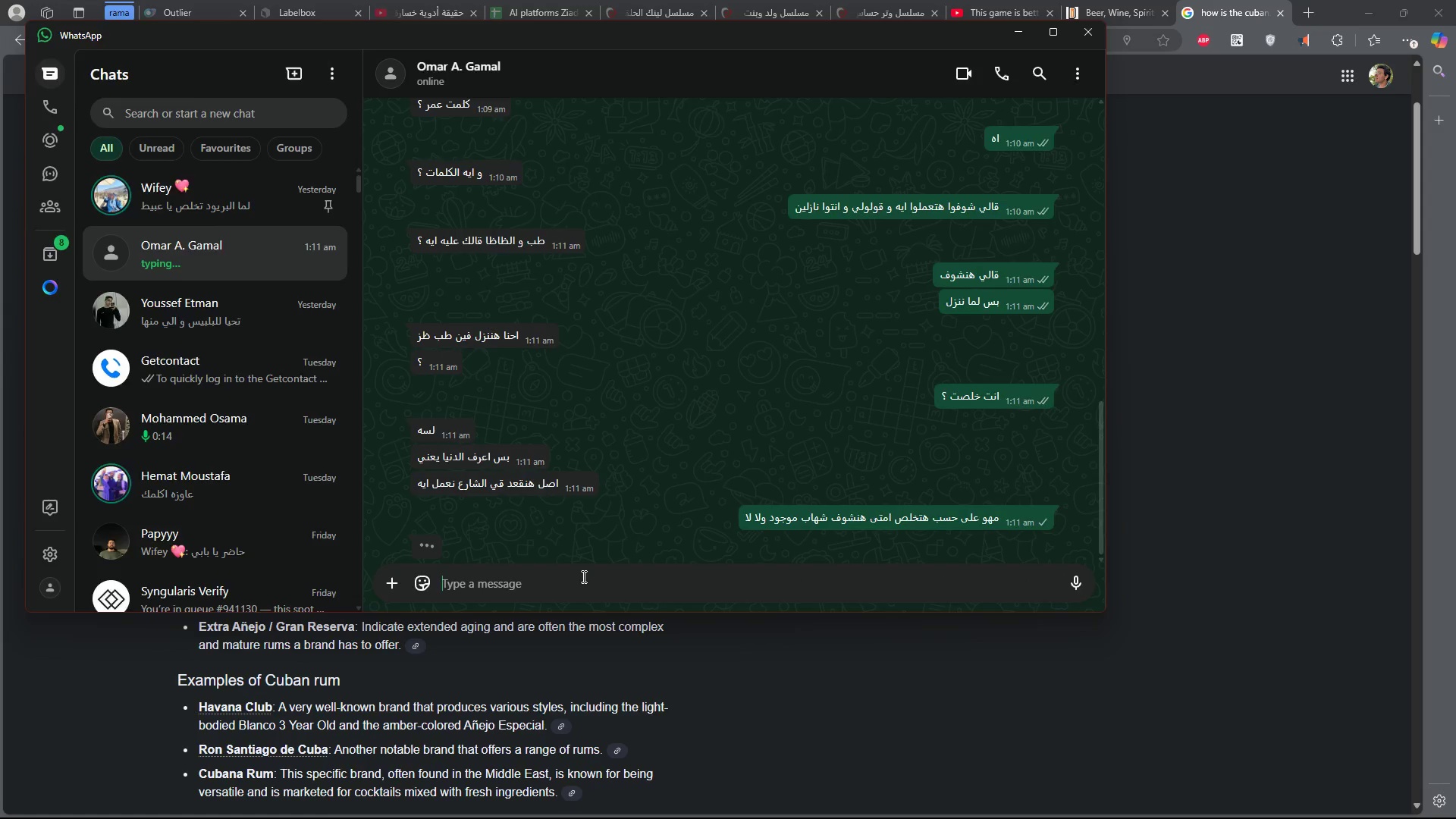 
key(Alt+Tab)
 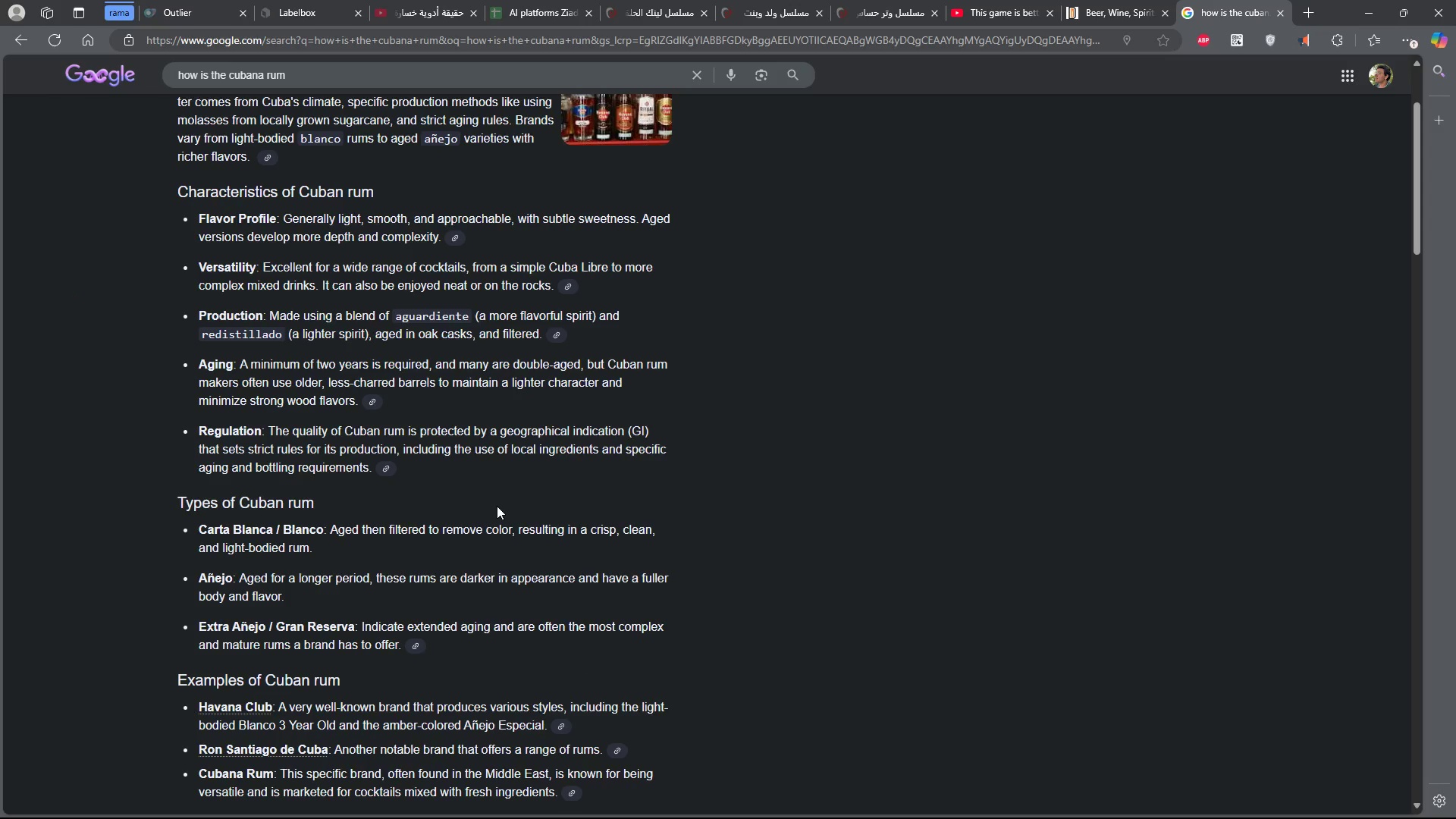 
scroll: coordinate [754, 518], scroll_direction: down, amount: 10.0
 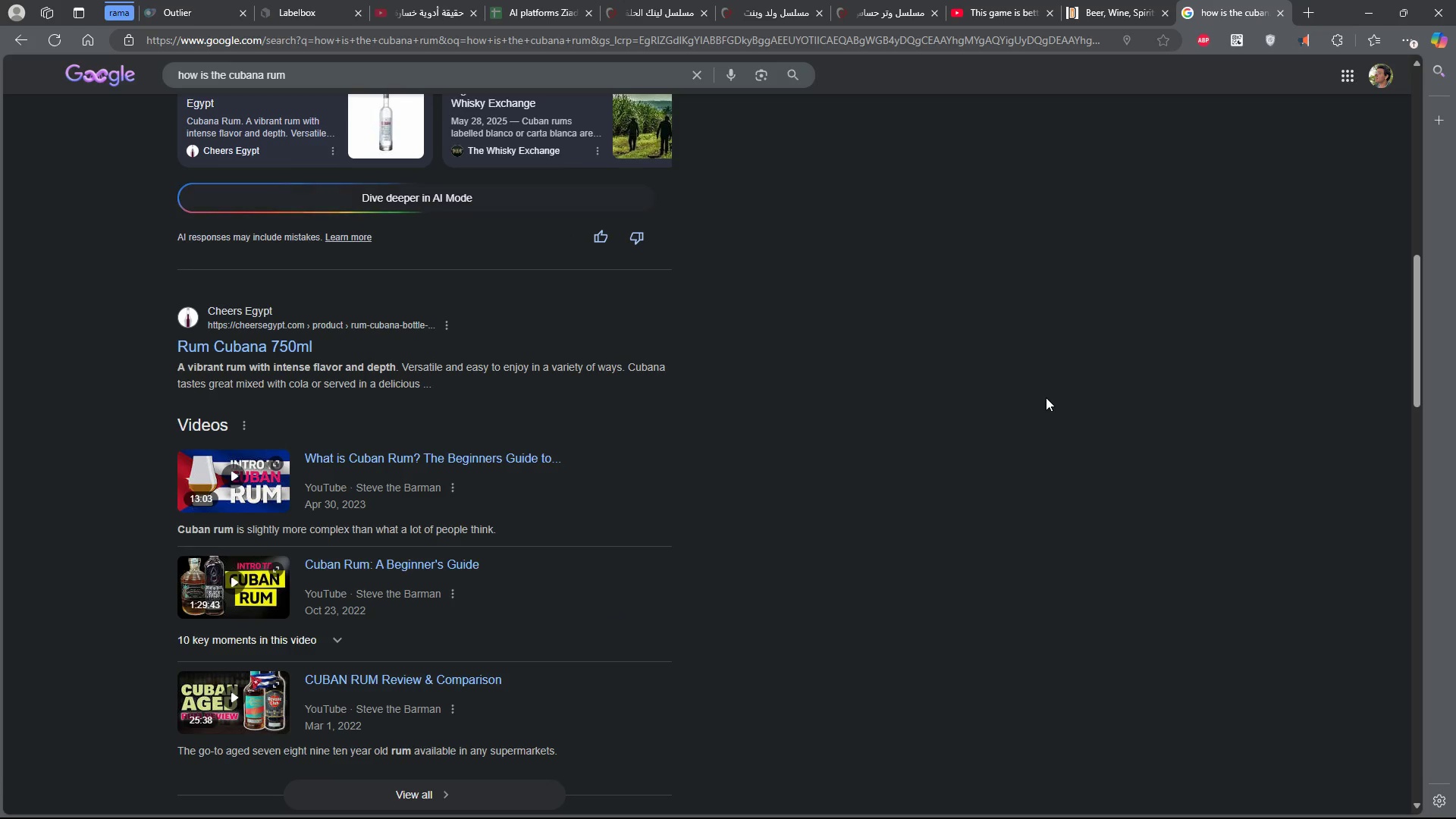 
scroll: coordinate [1046, 397], scroll_direction: up, amount: 14.0
 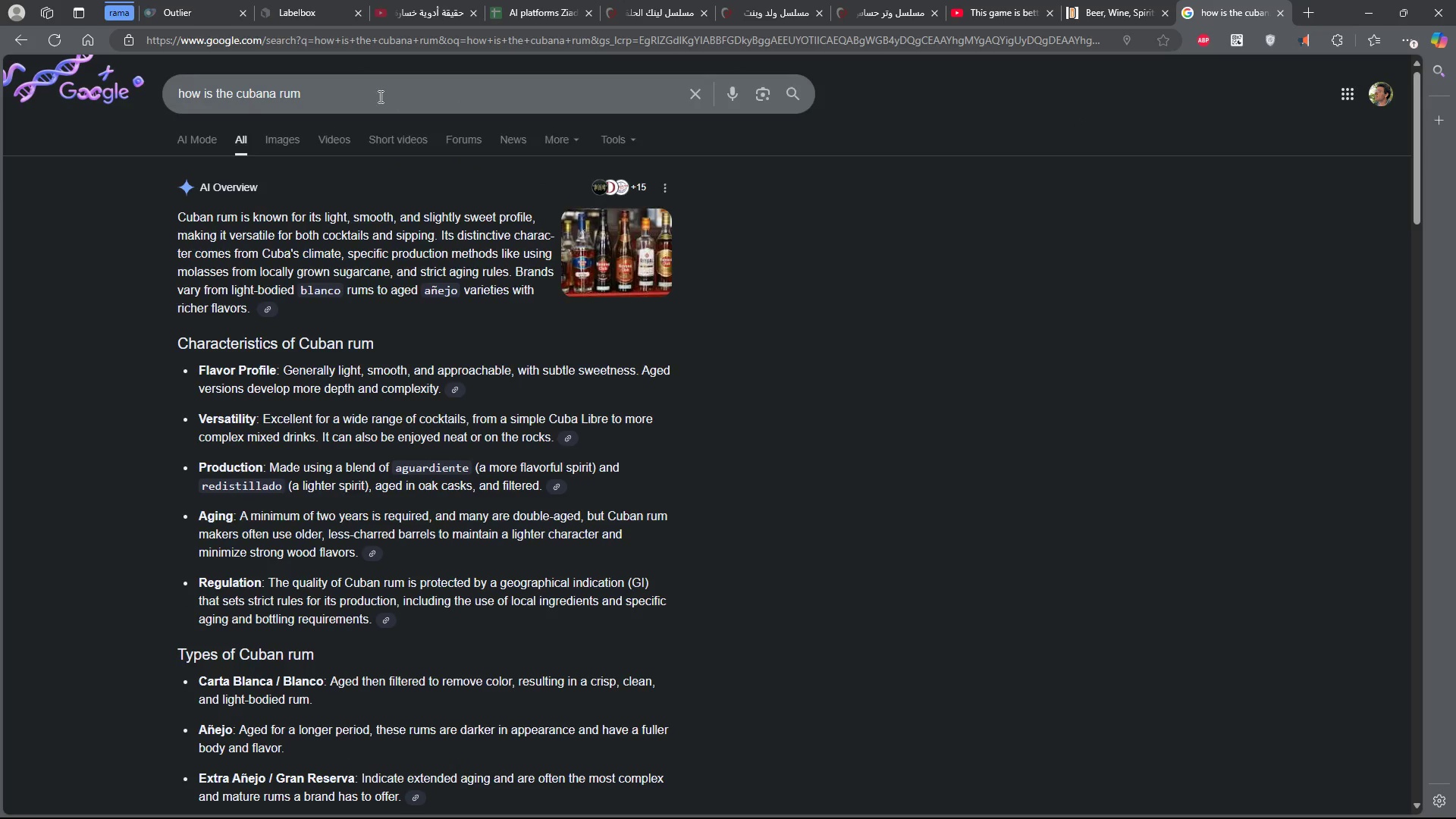 
double_click([379, 96])
 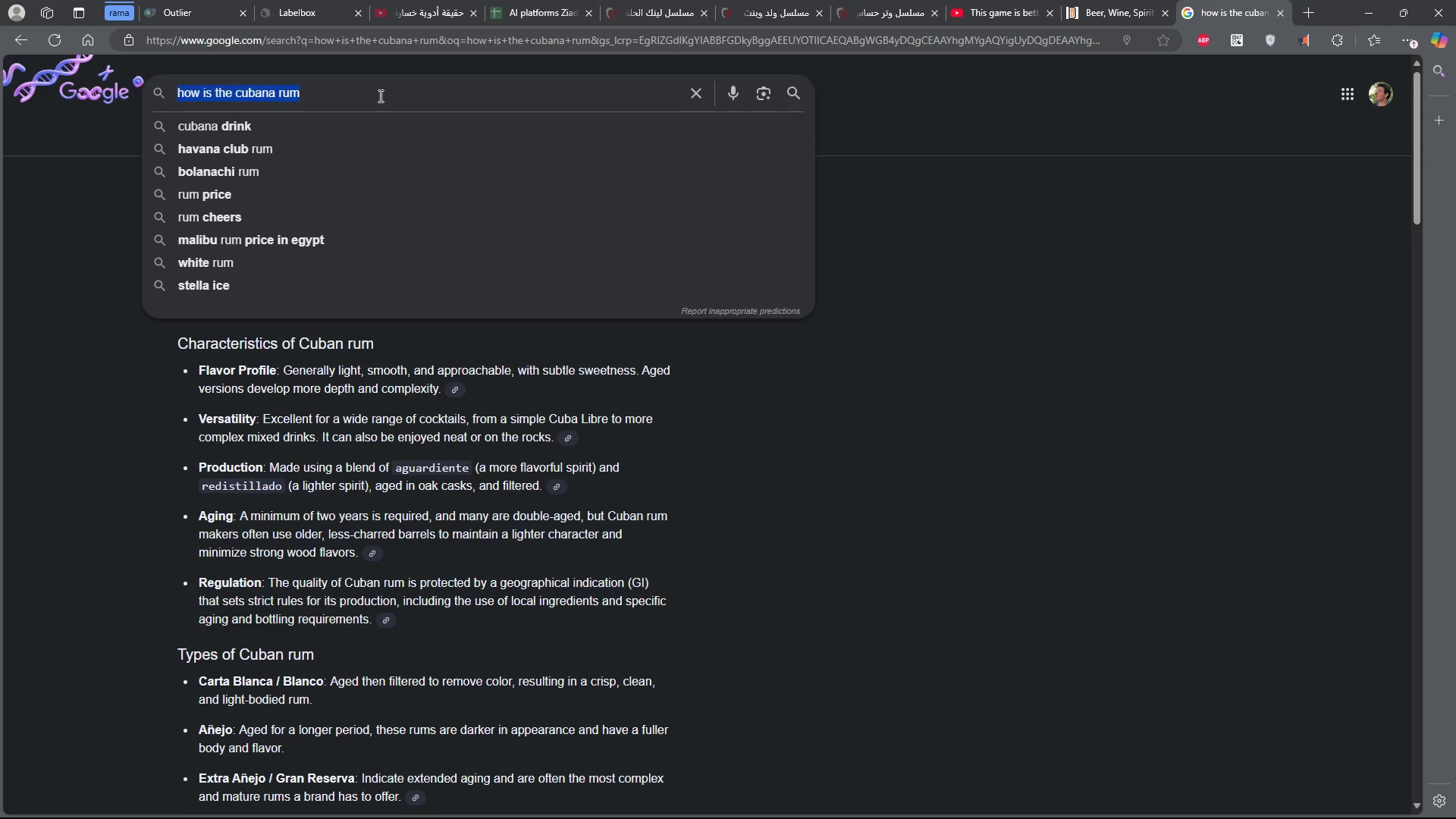 
triple_click([379, 96])
 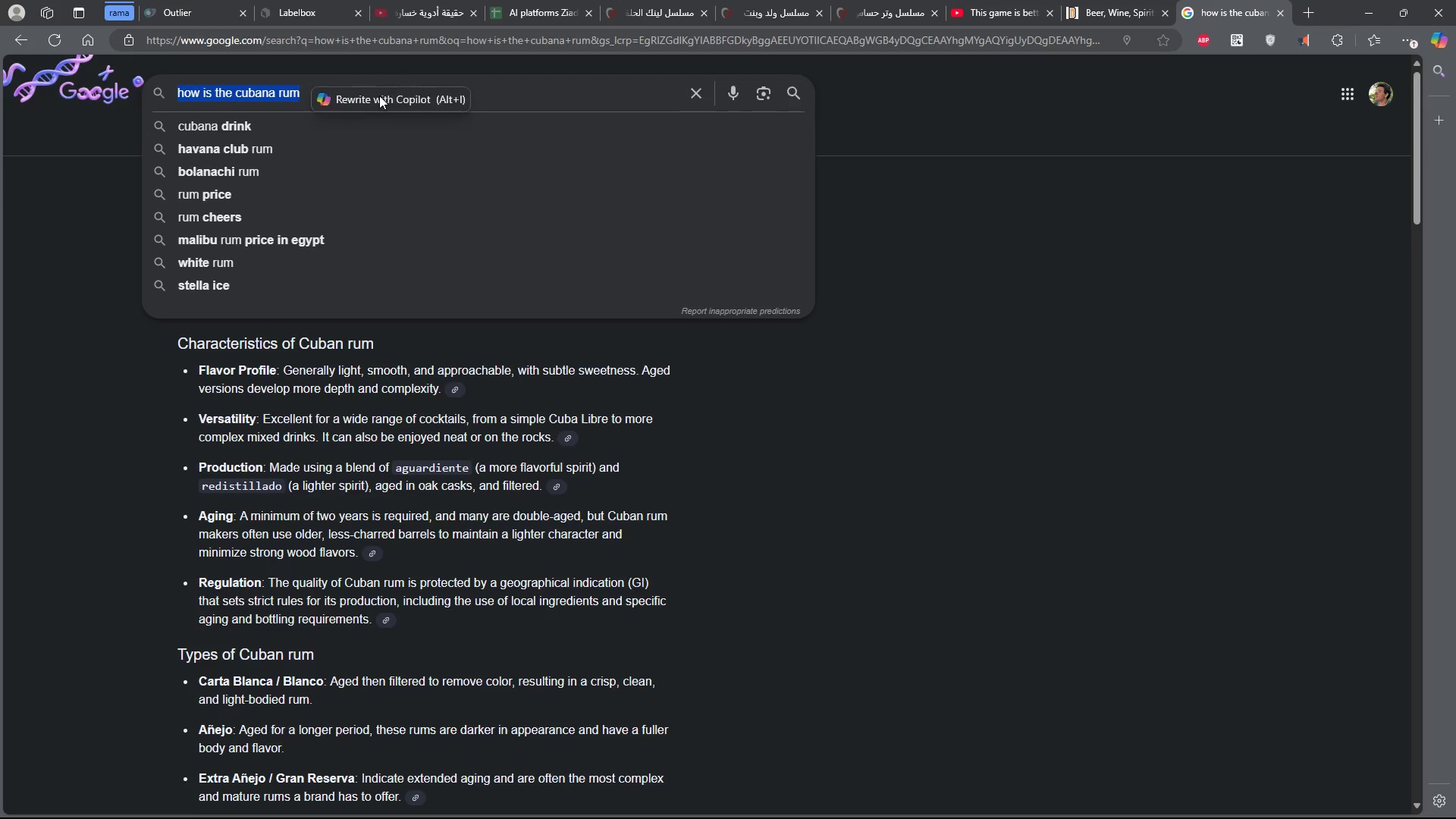 
key(S)
 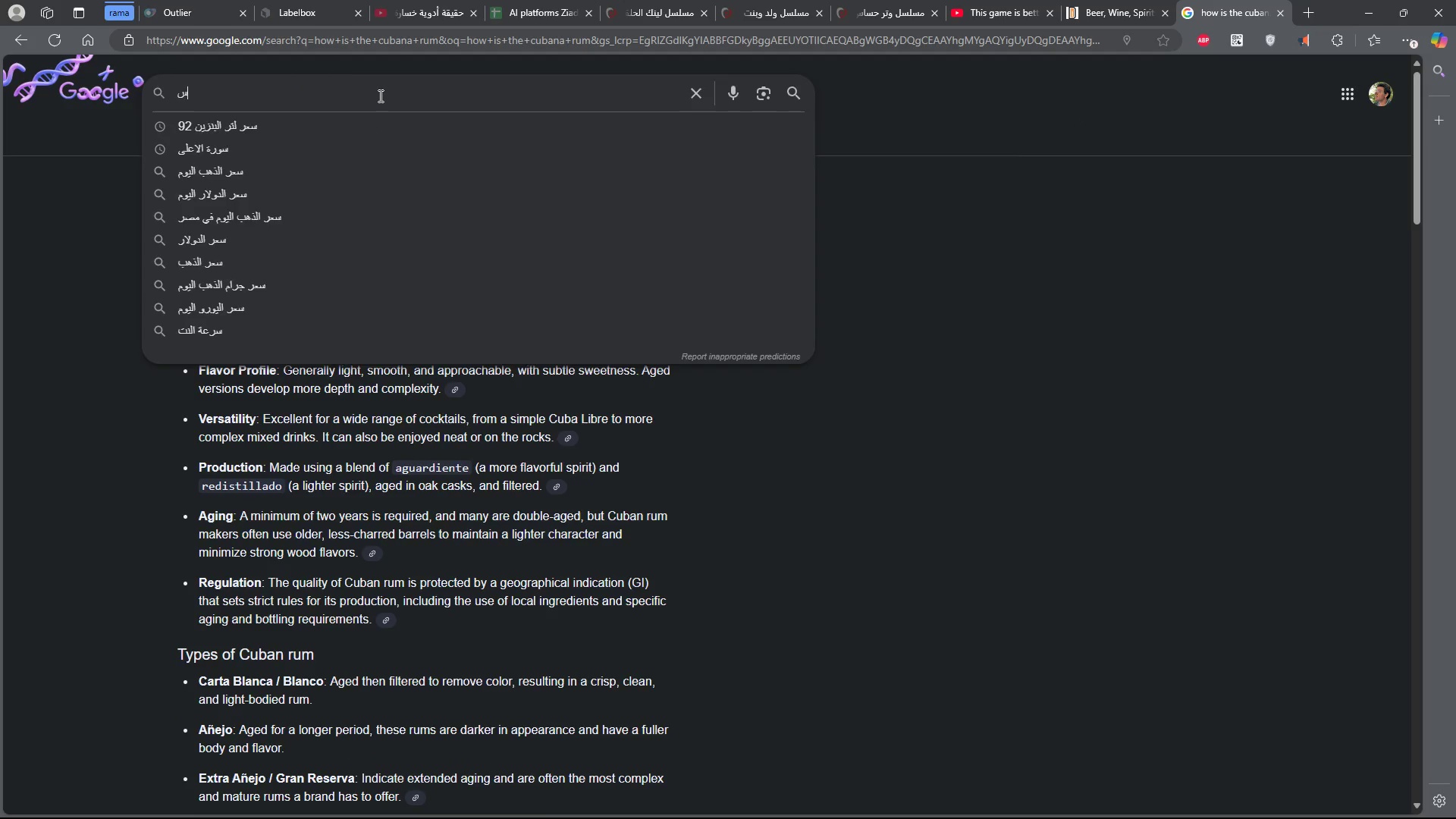 
key(Backspace)
 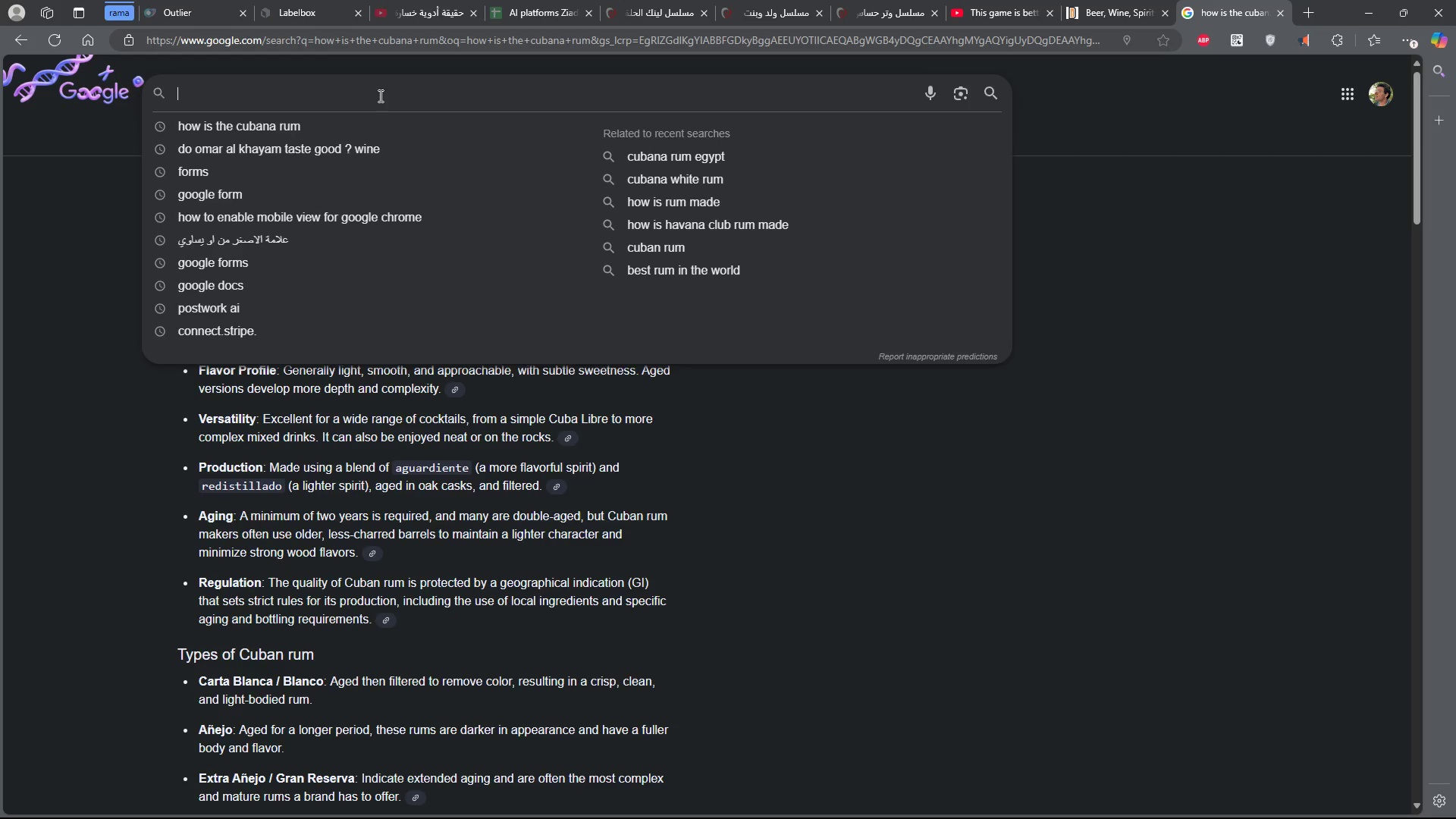 
key(Alt+AltLeft)
 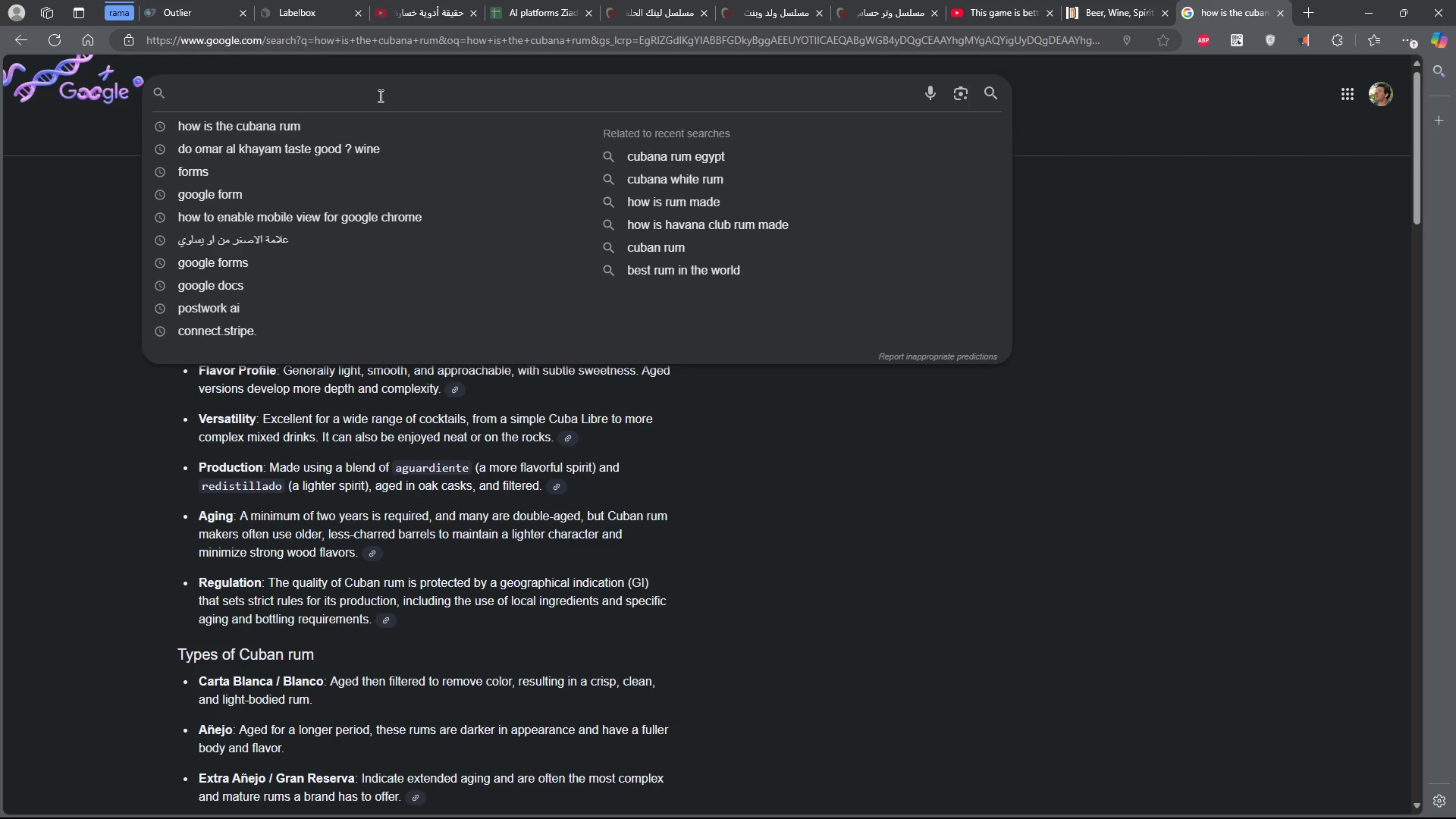 
type(best alch)
 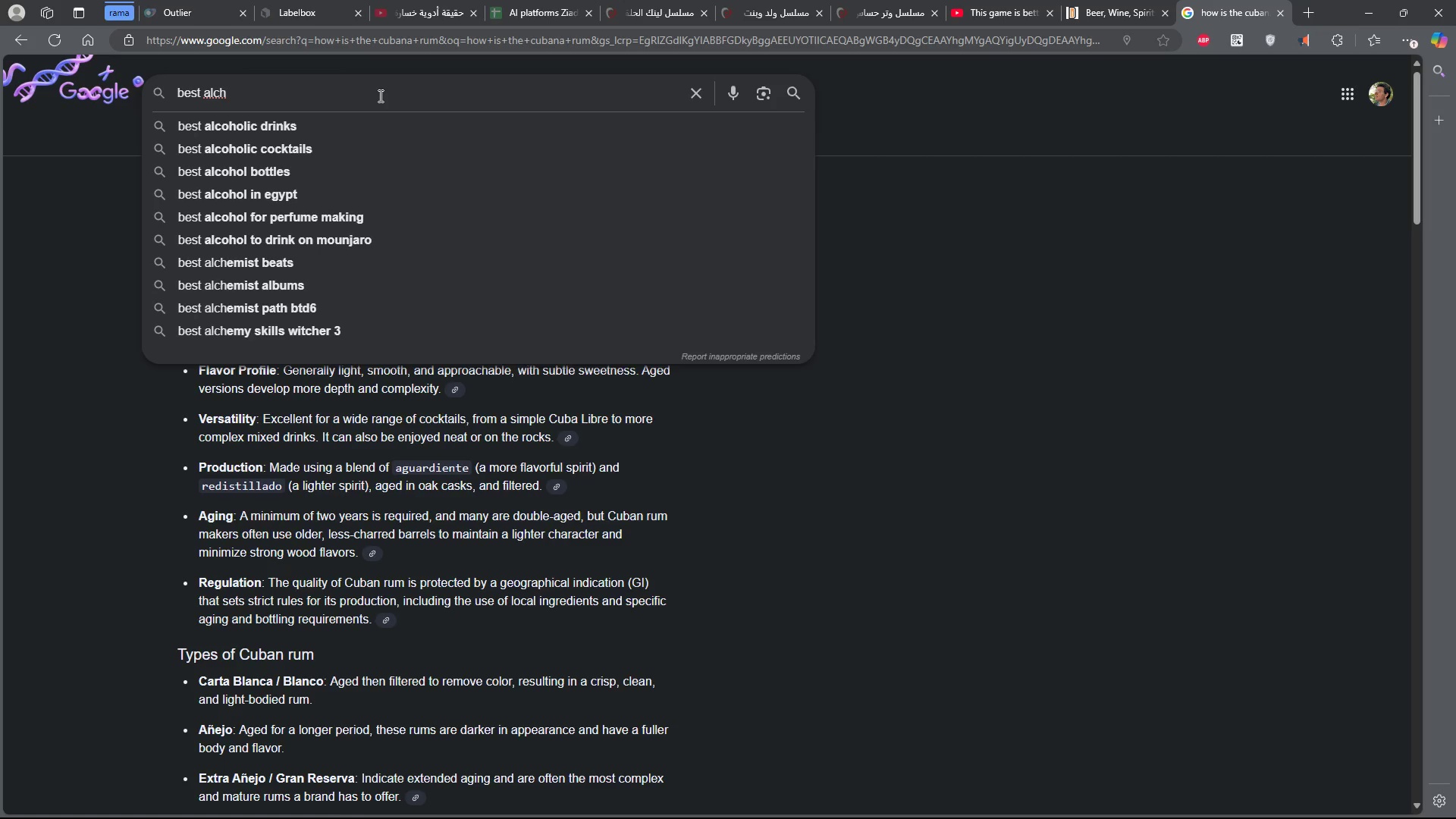 
key(ArrowDown)
 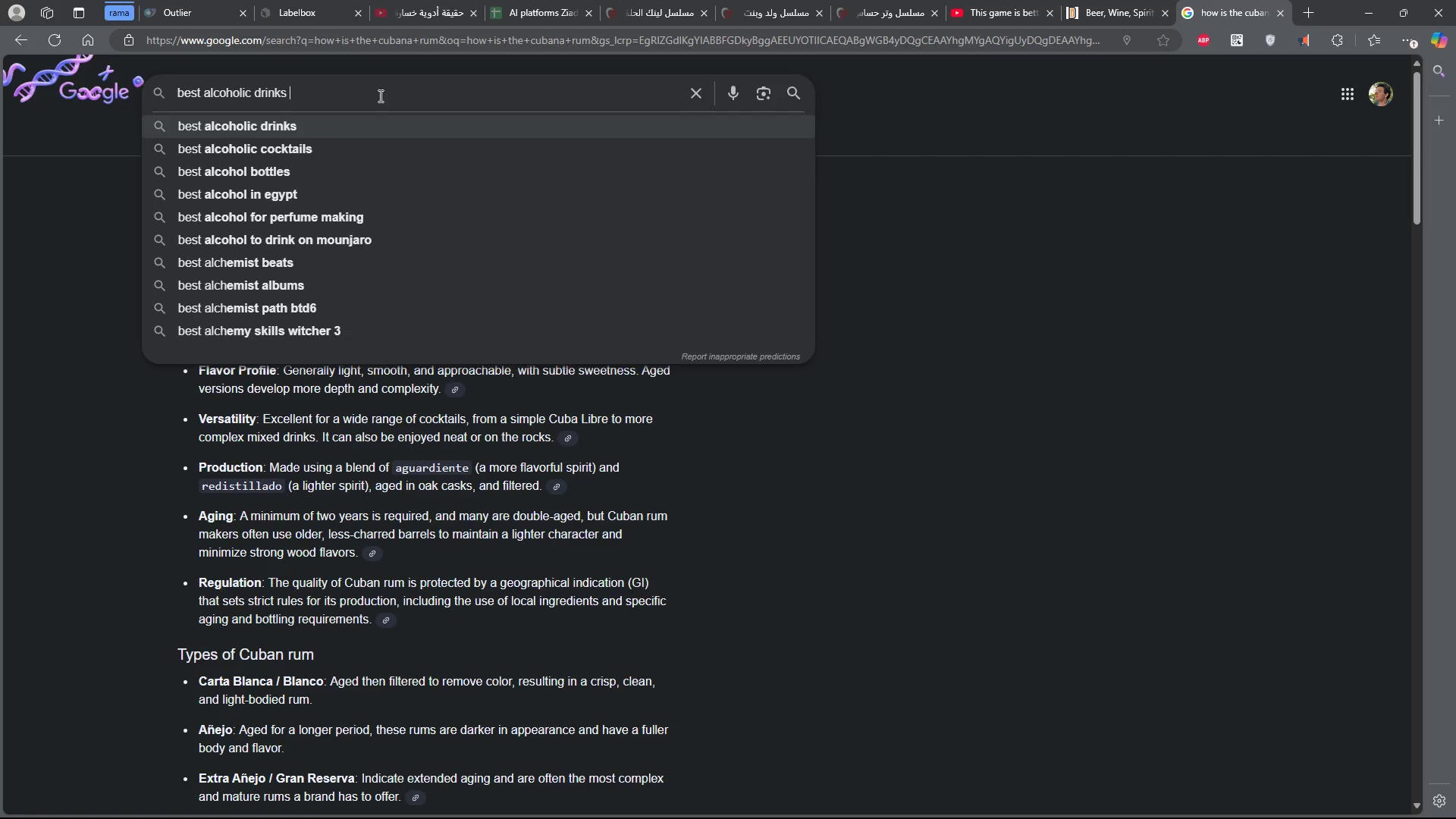 
type( in egypt)
 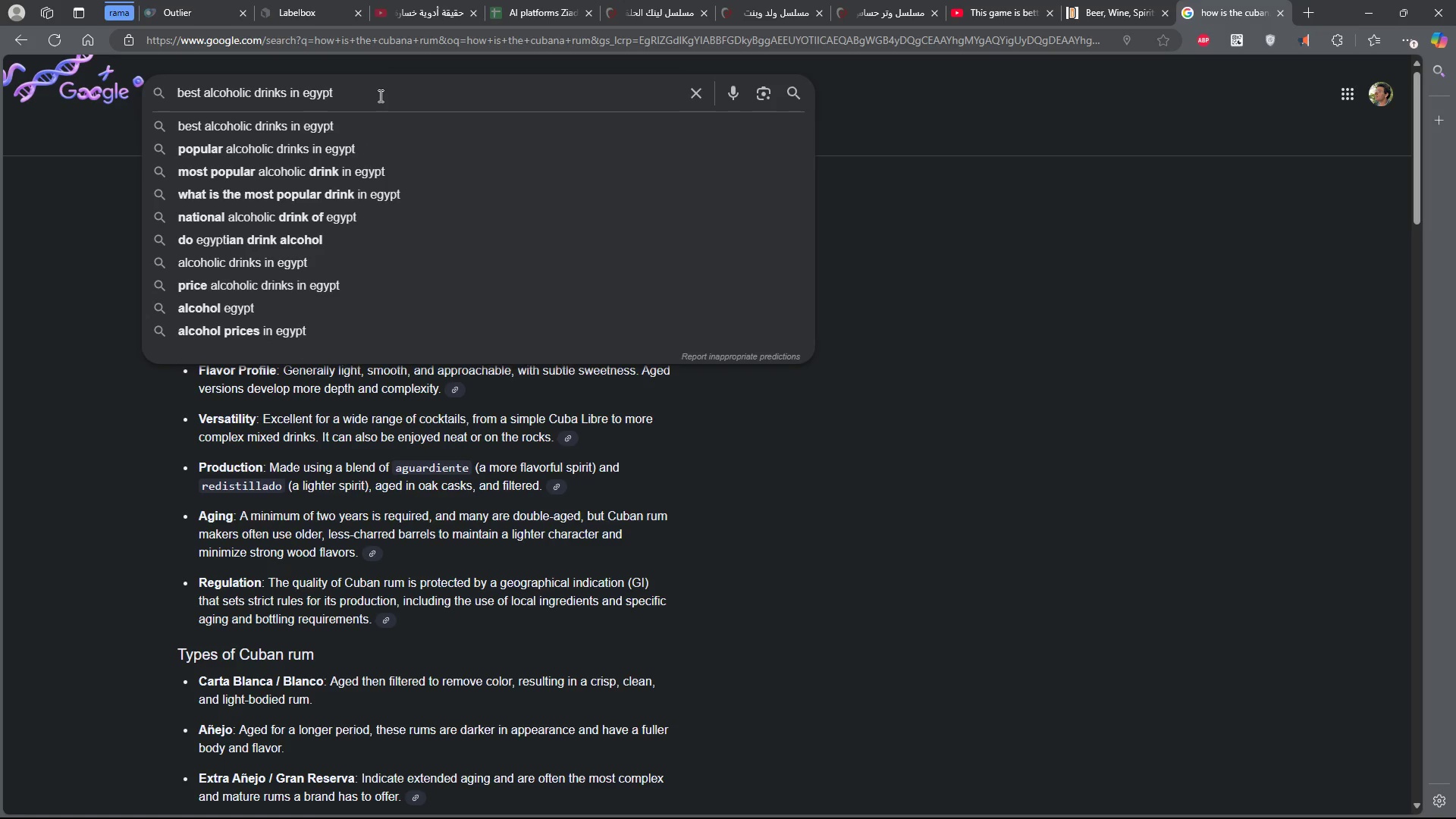 
key(Enter)
 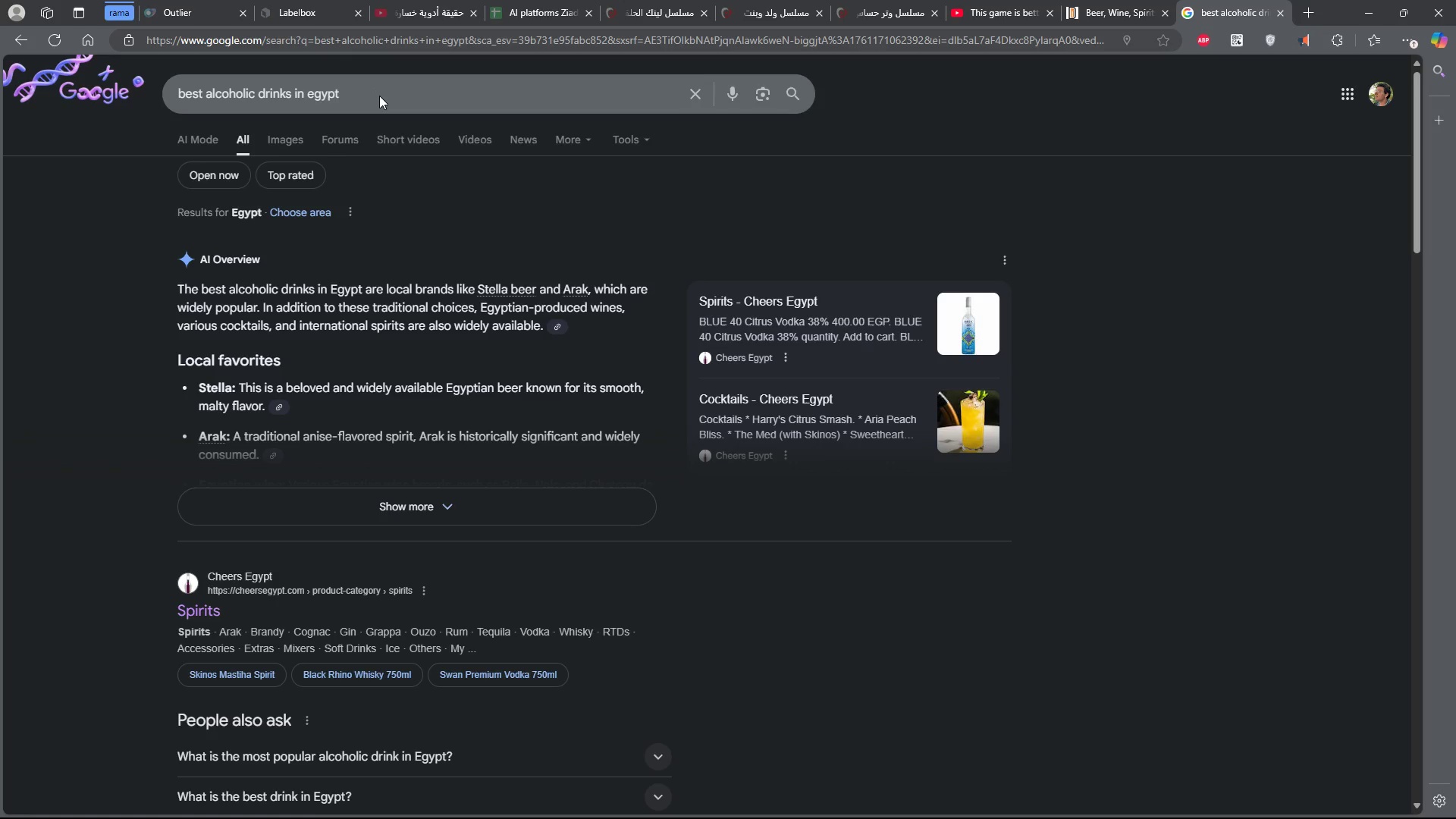 
wait(6.49)
 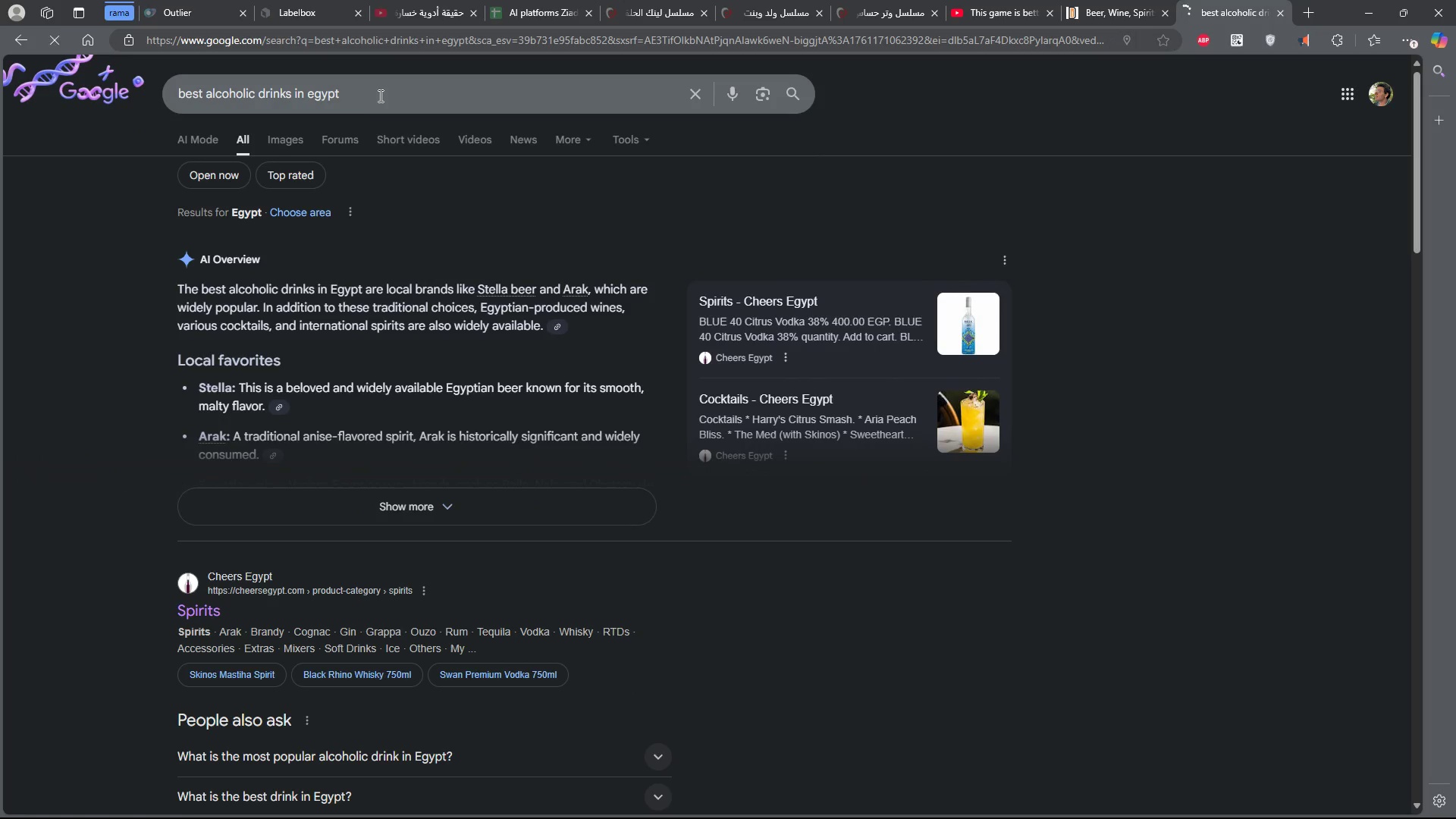 
left_click([450, 507])
 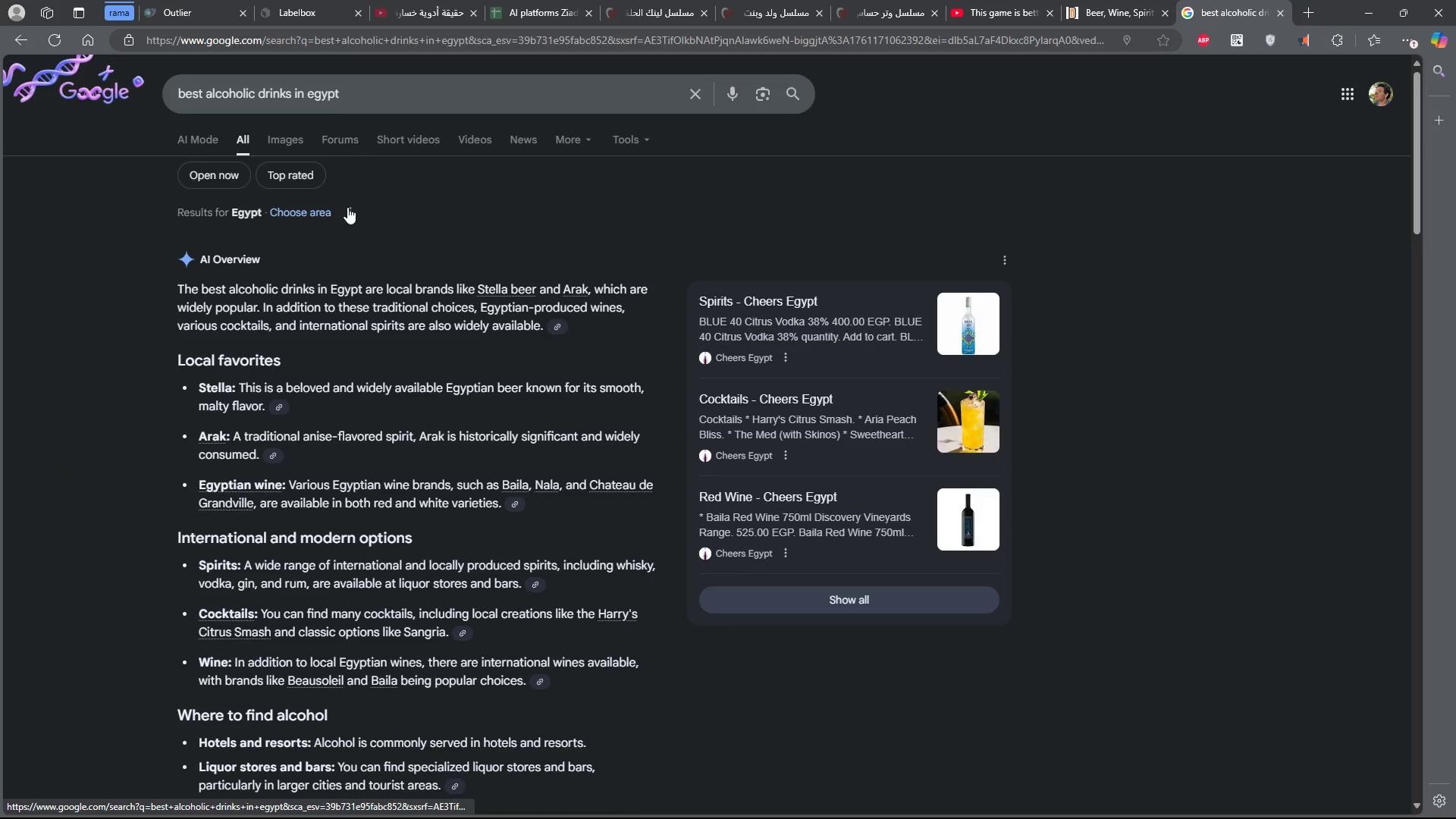 
left_click([362, 101])
 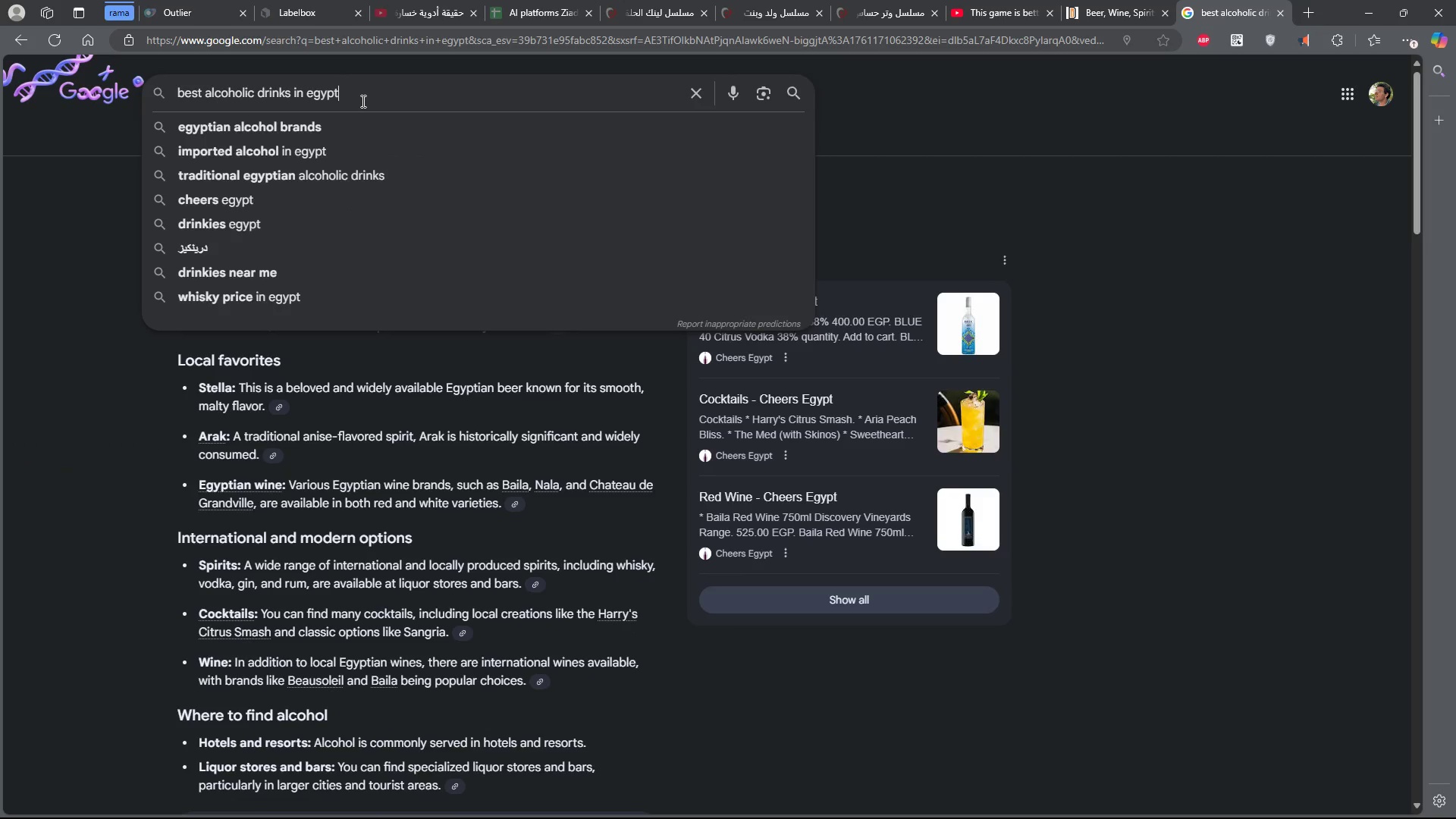 
type( by rating and names)
 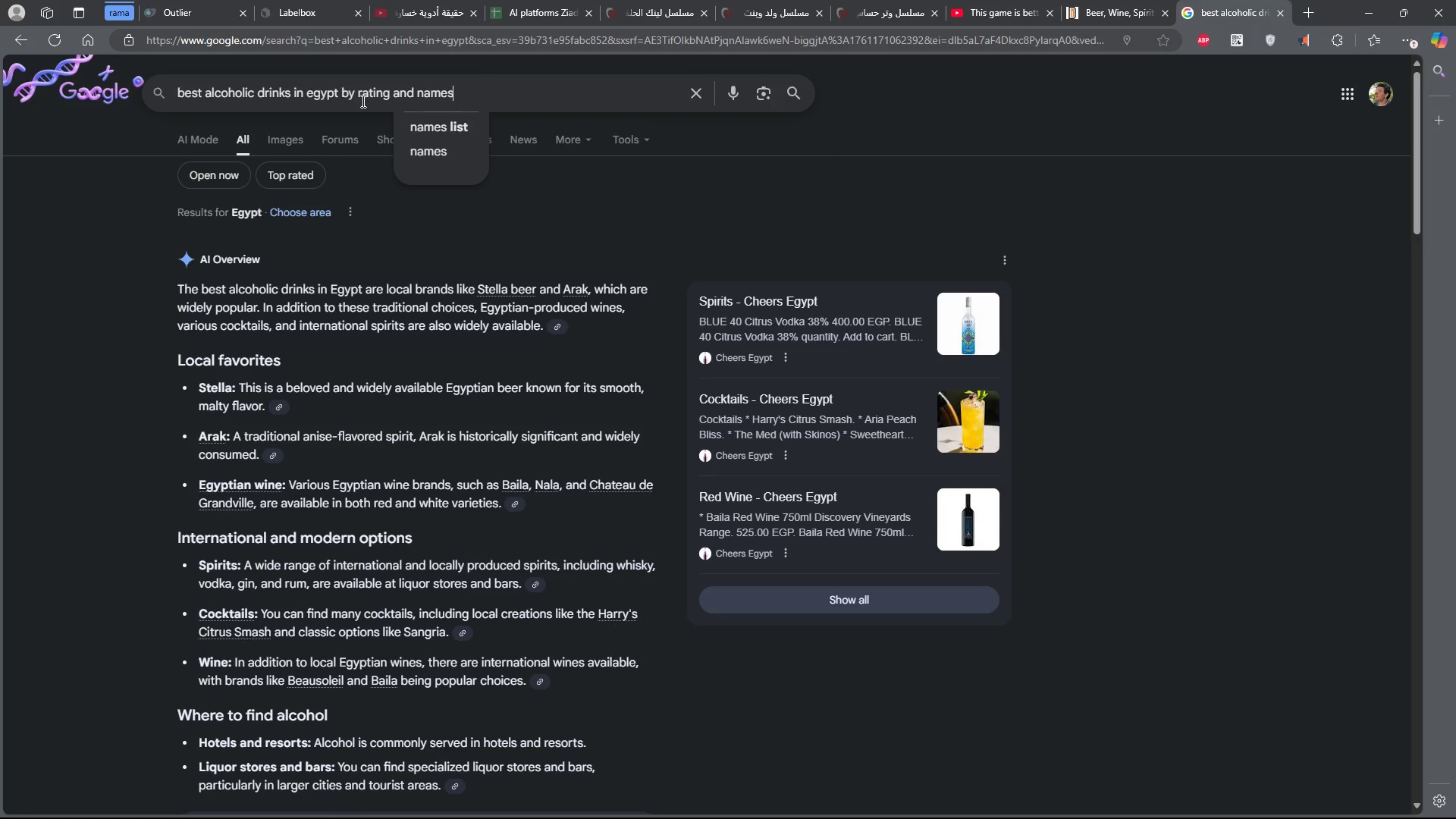 
key(Enter)
 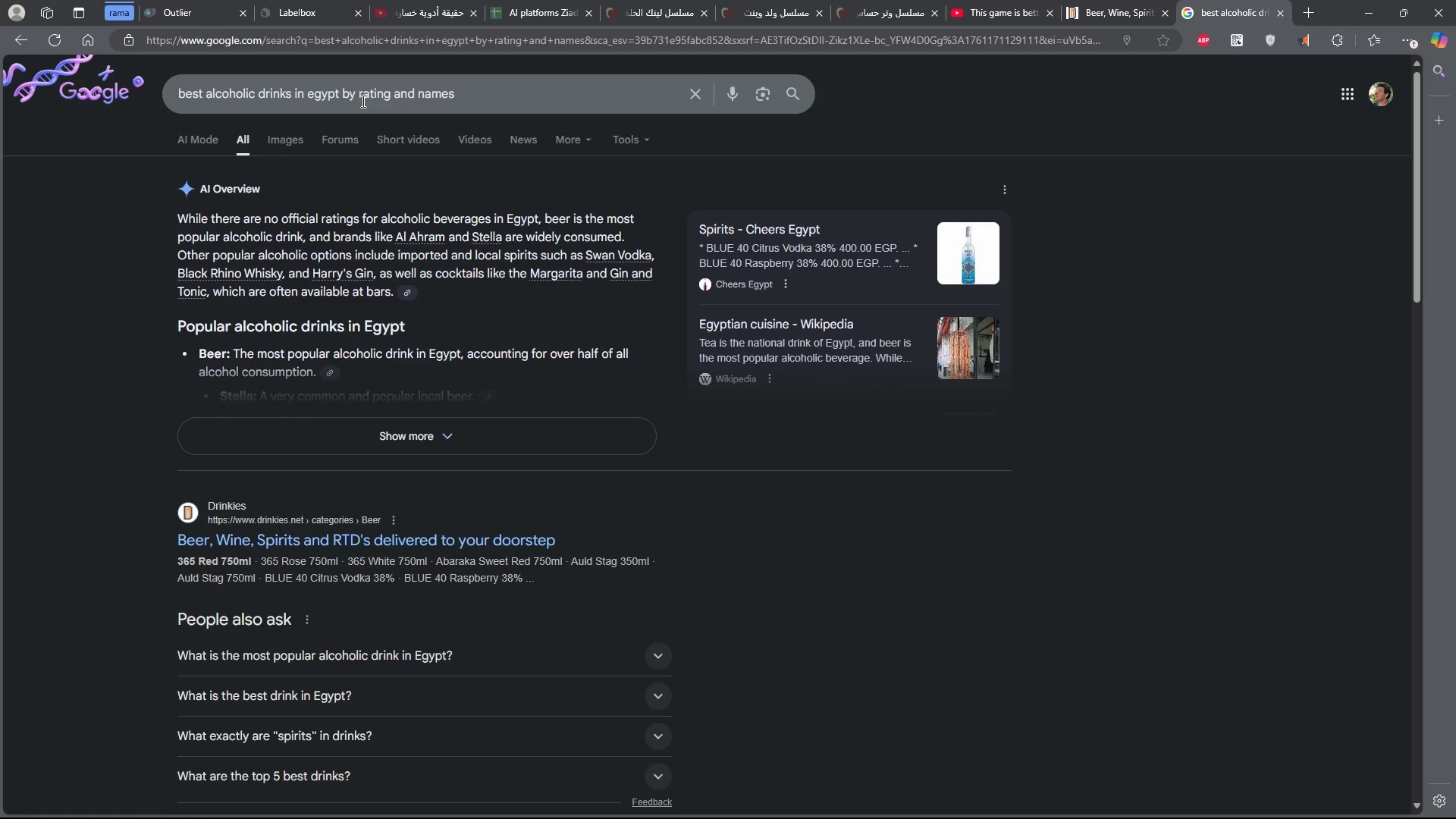 
wait(8.29)
 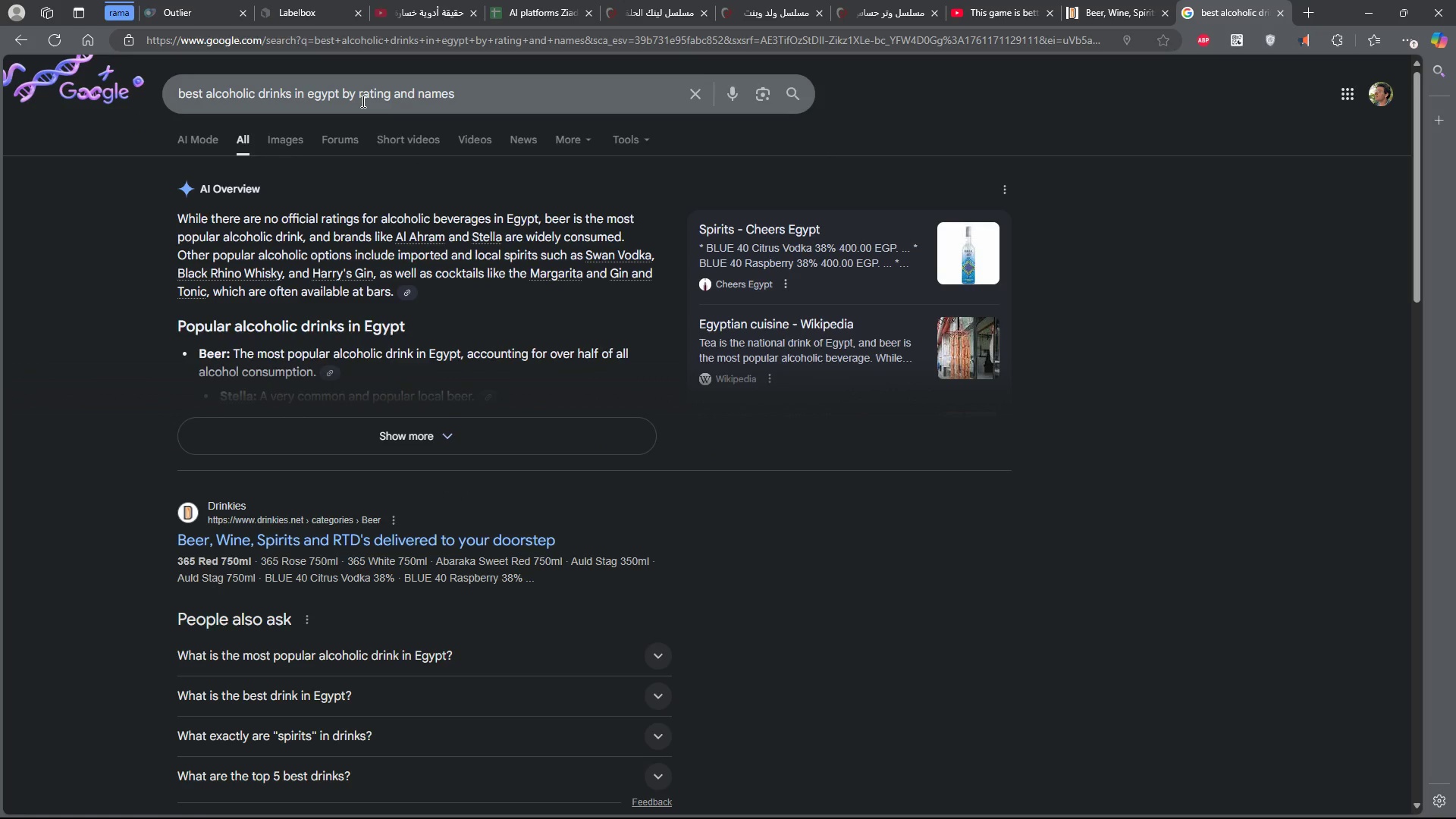 
scroll: coordinate [549, 574], scroll_direction: down, amount: 7.0
 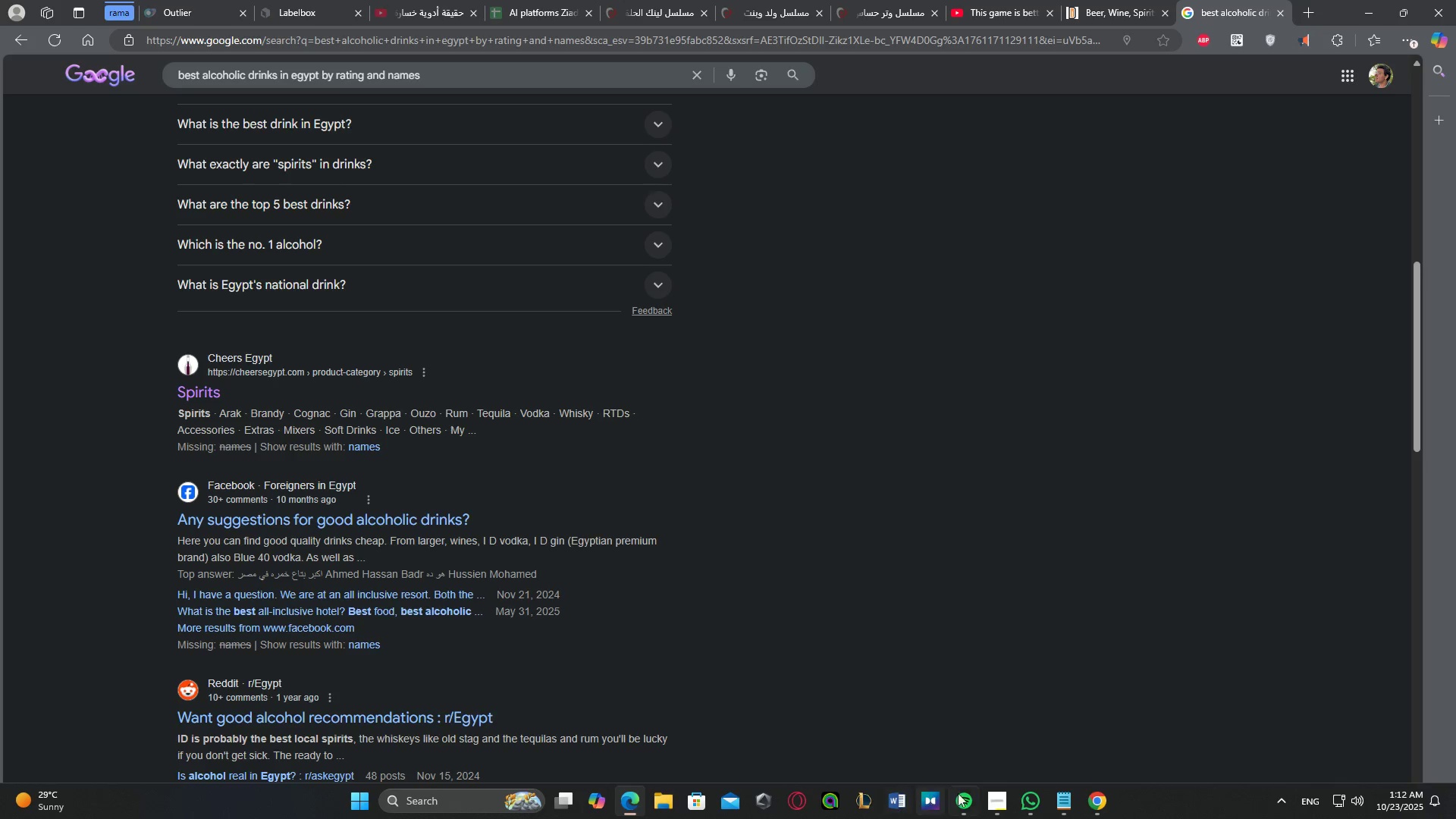 
left_click([987, 790])